 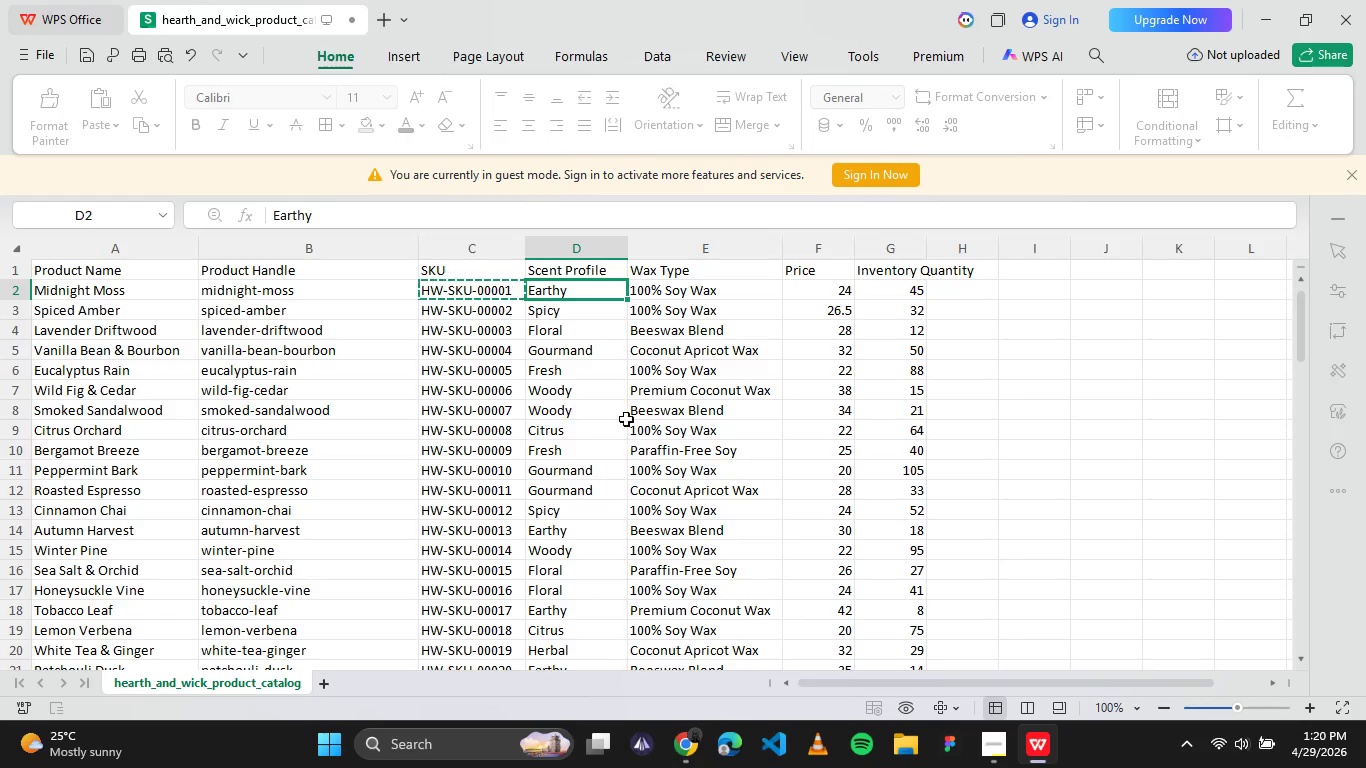 
left_click([711, 294])
 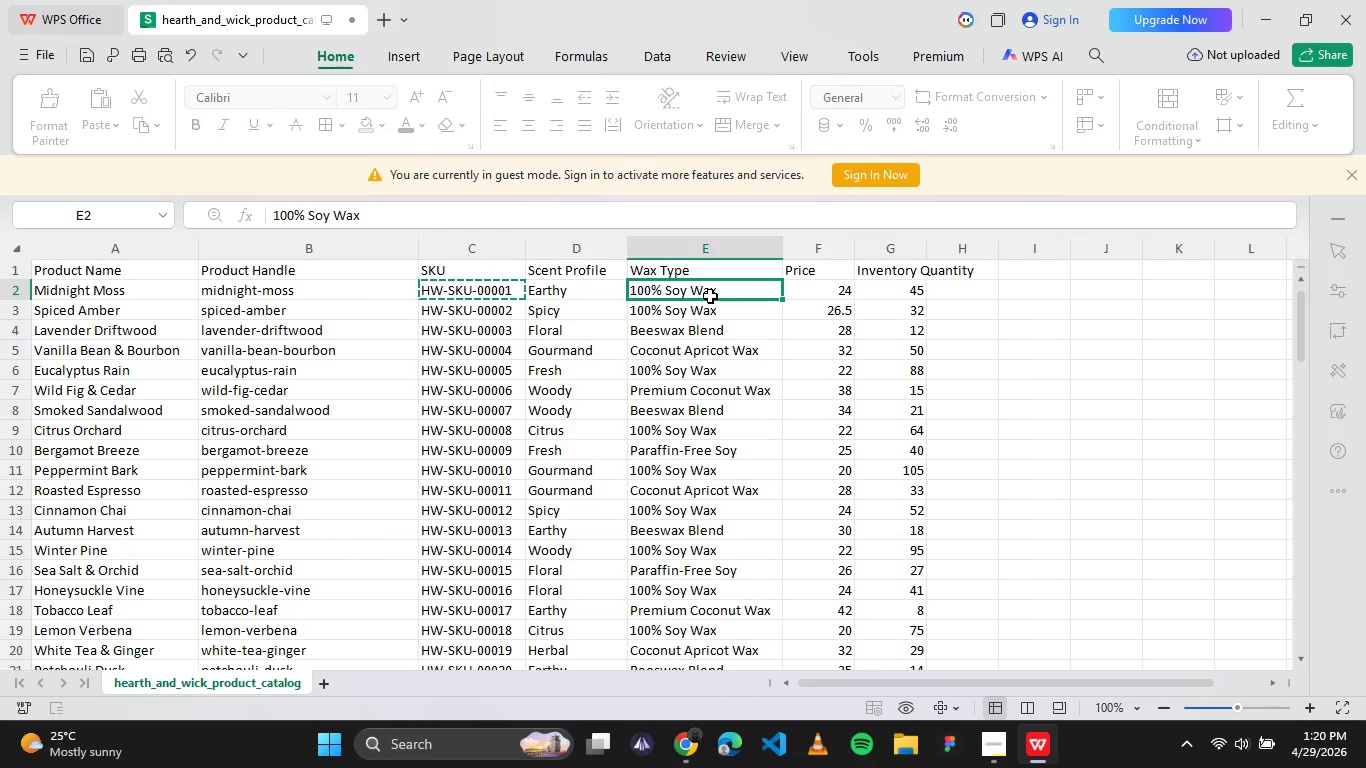 
hold_key(key=ControlLeft, duration=1.08)
 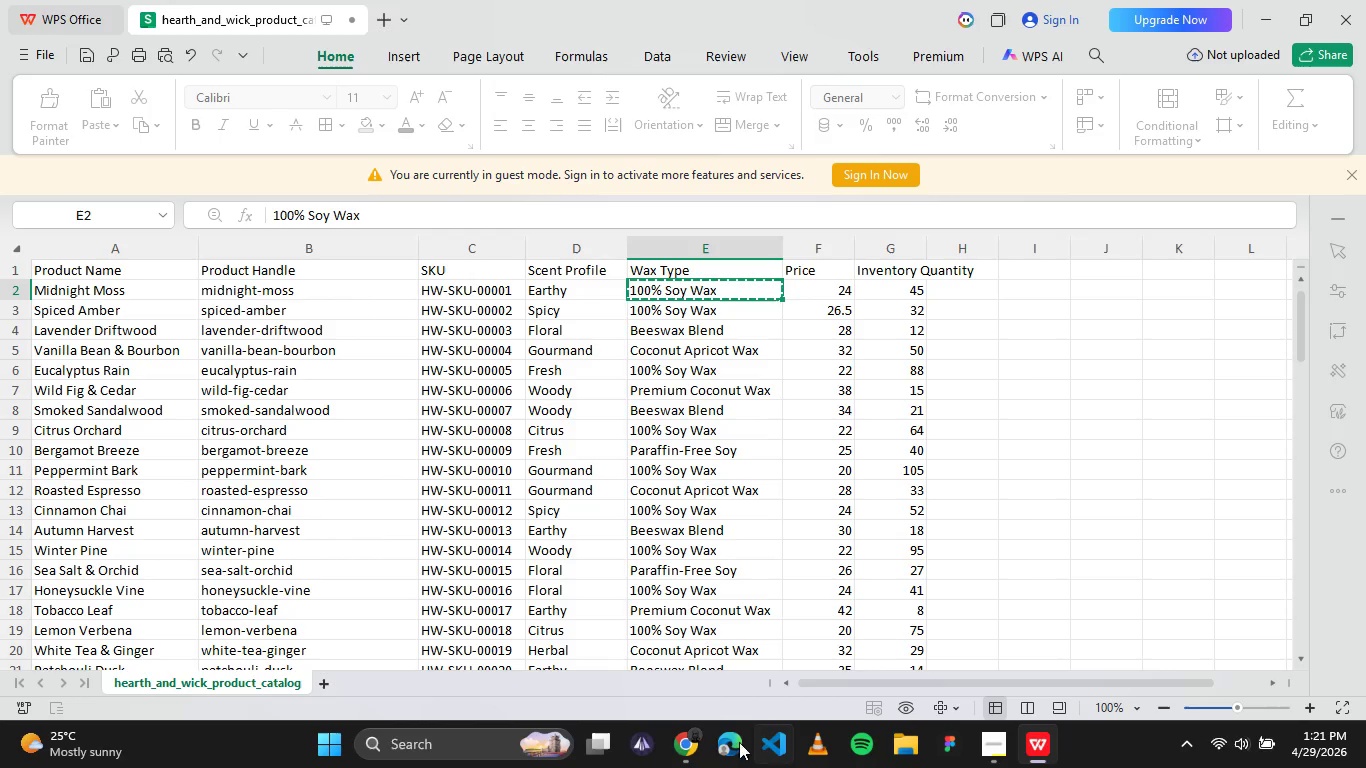 
key(C)
 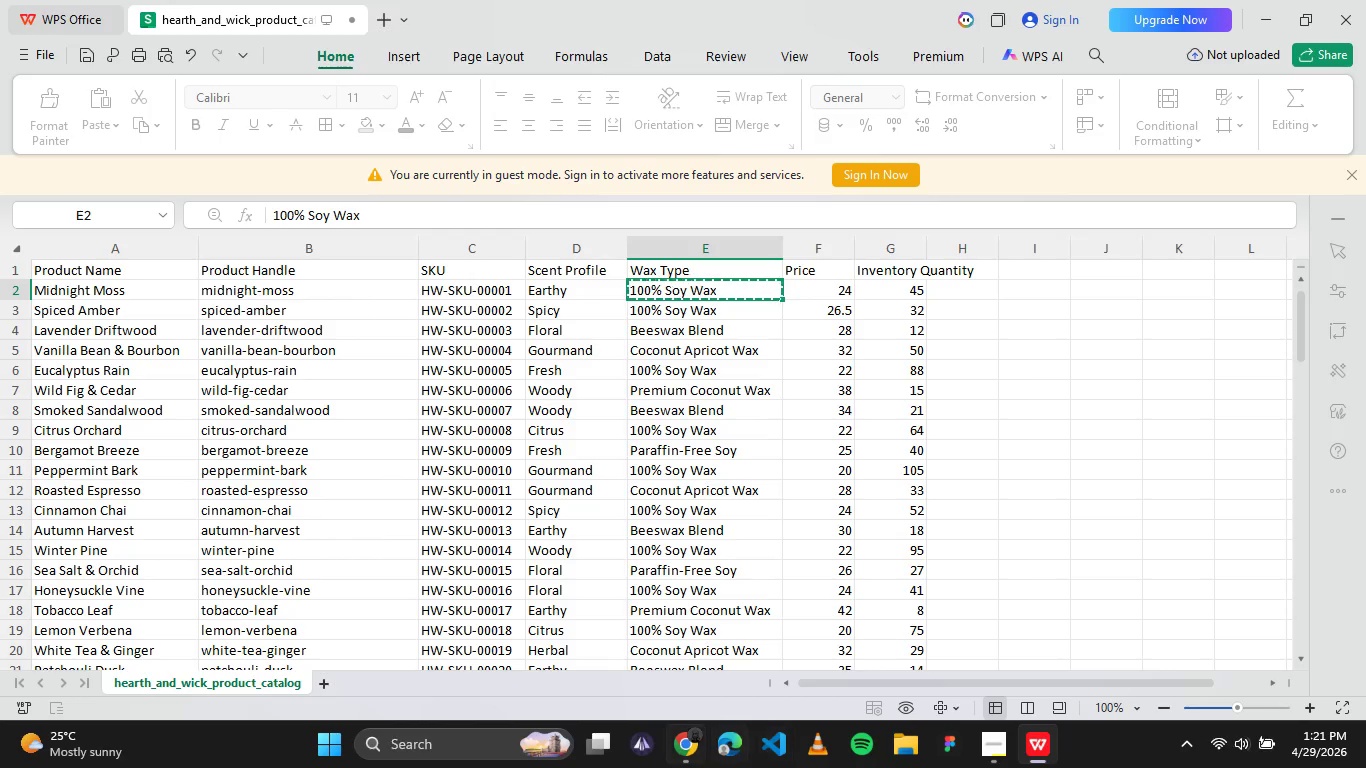 
left_click([673, 762])
 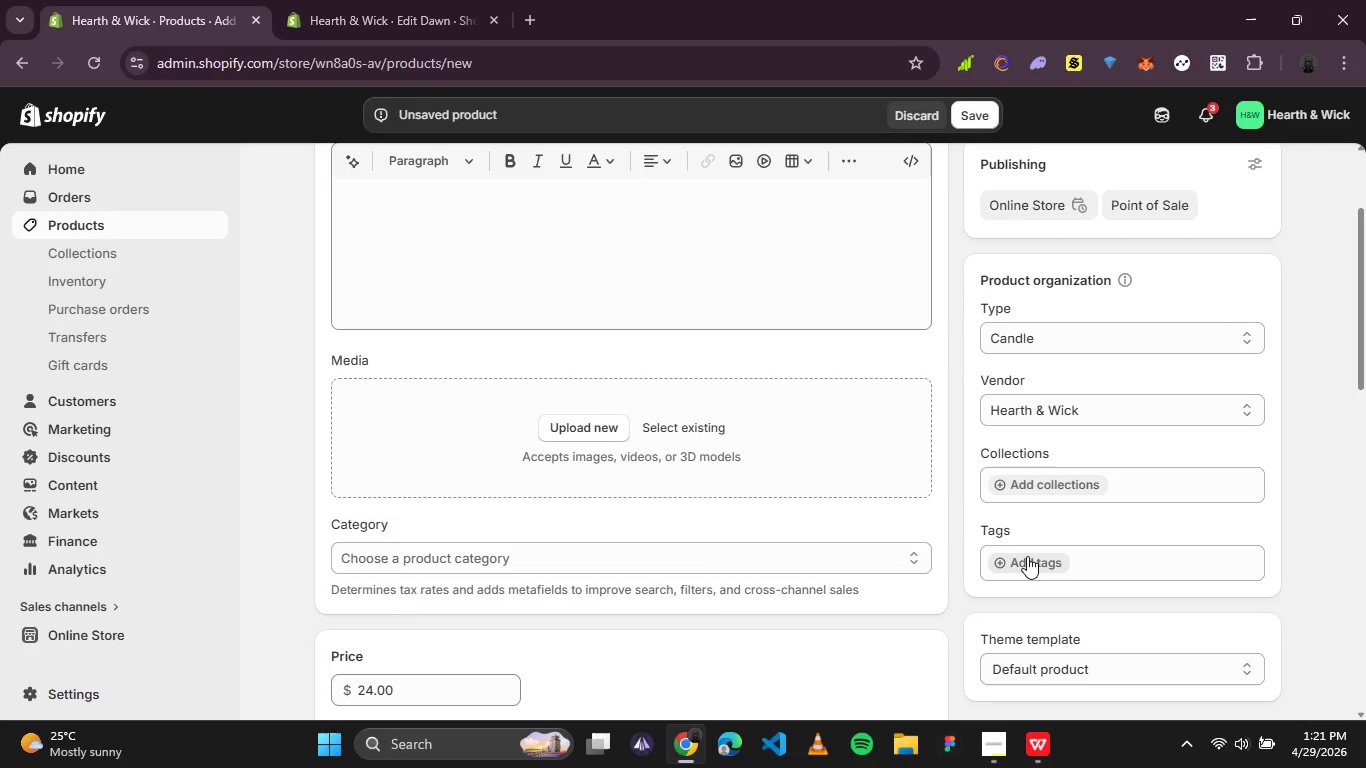 
left_click([1027, 556])
 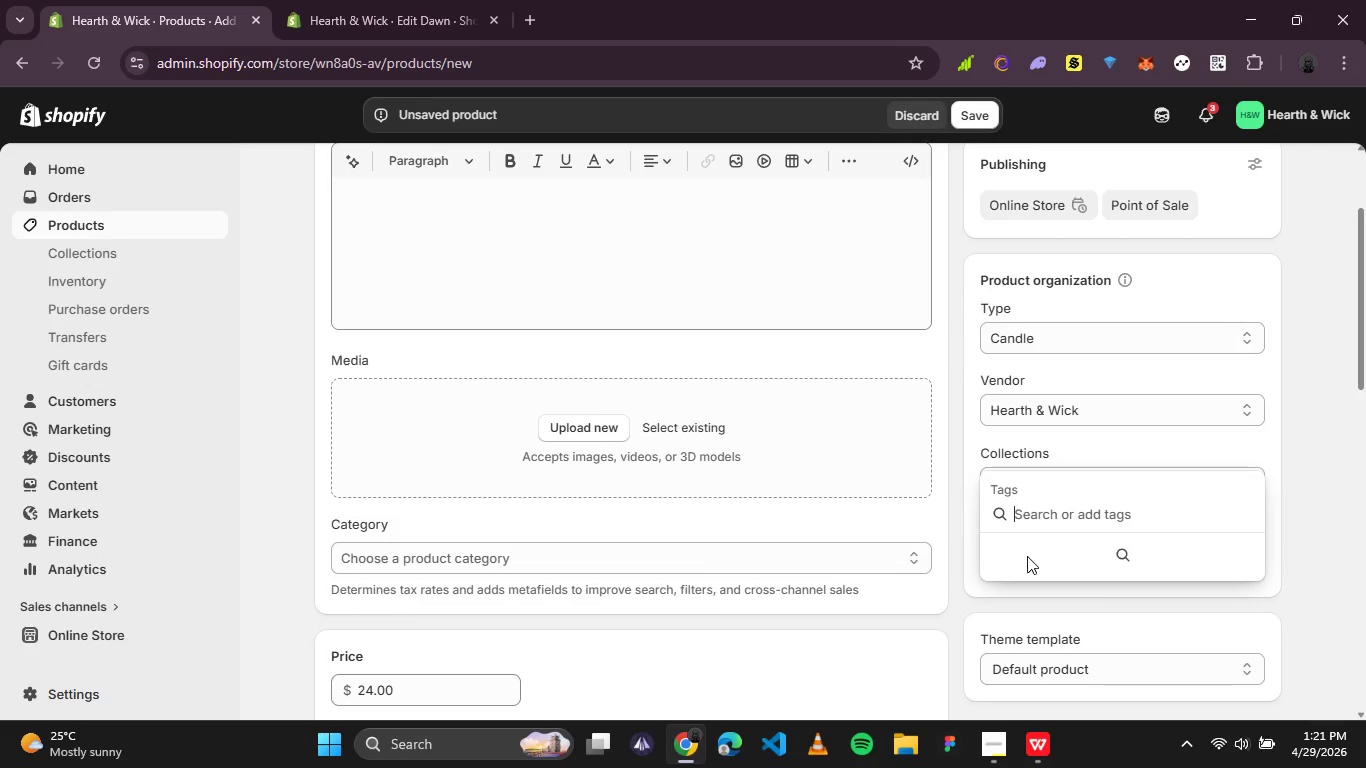 
key(Control+V)
 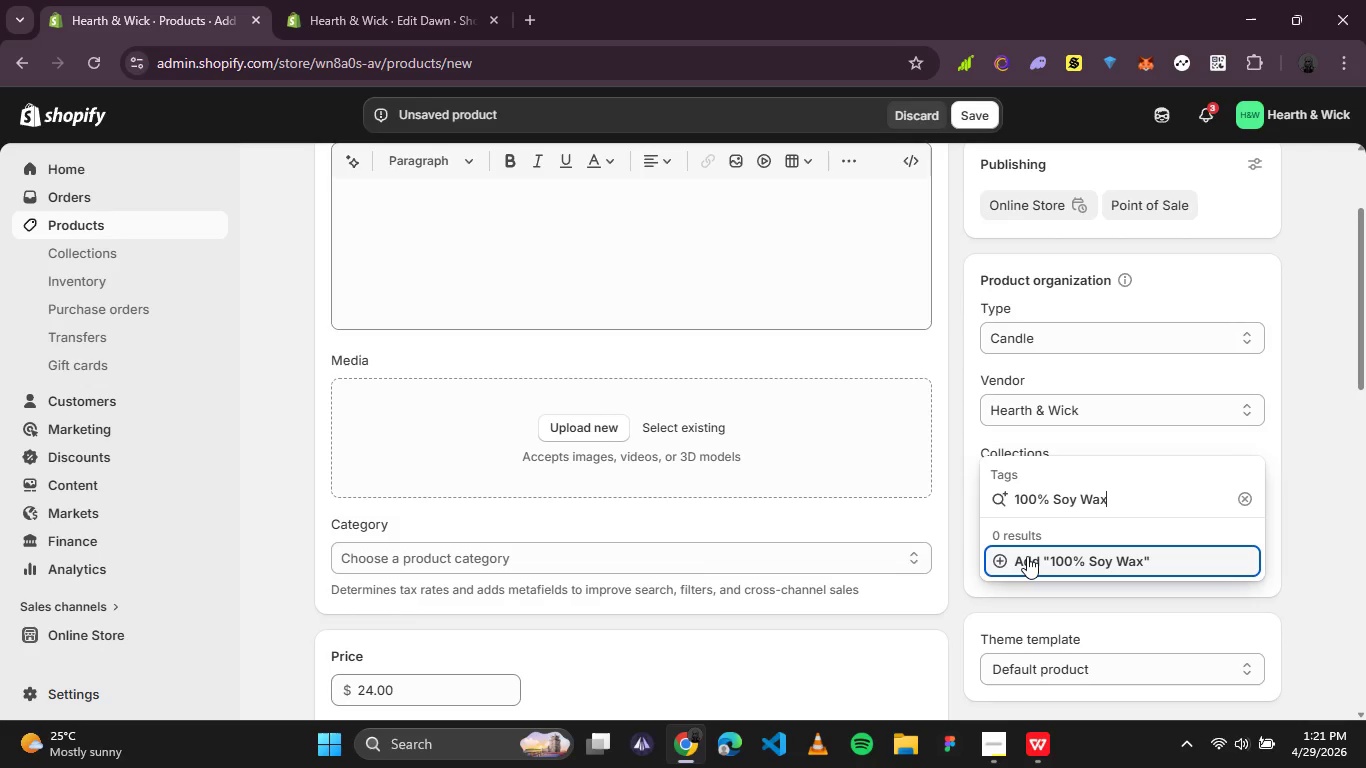 
key(Enter)
 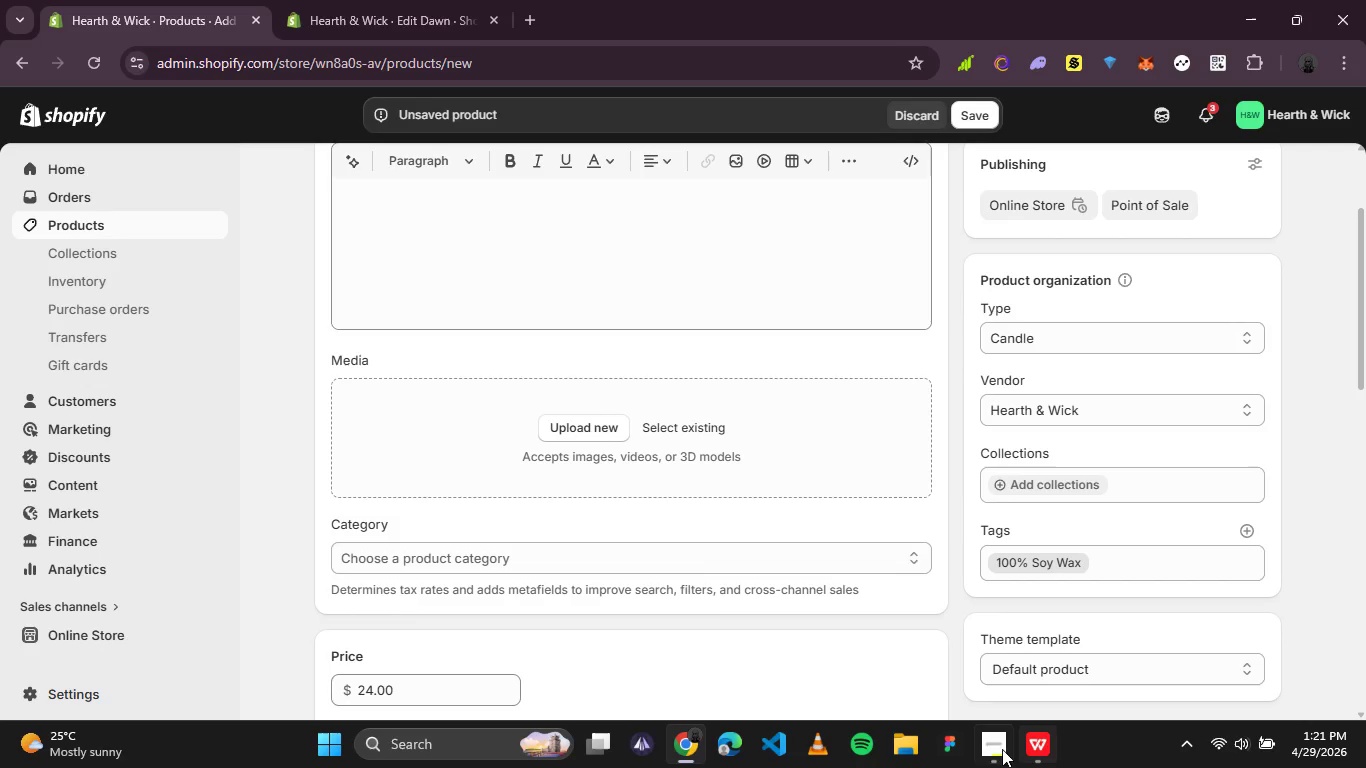 
left_click([1032, 747])
 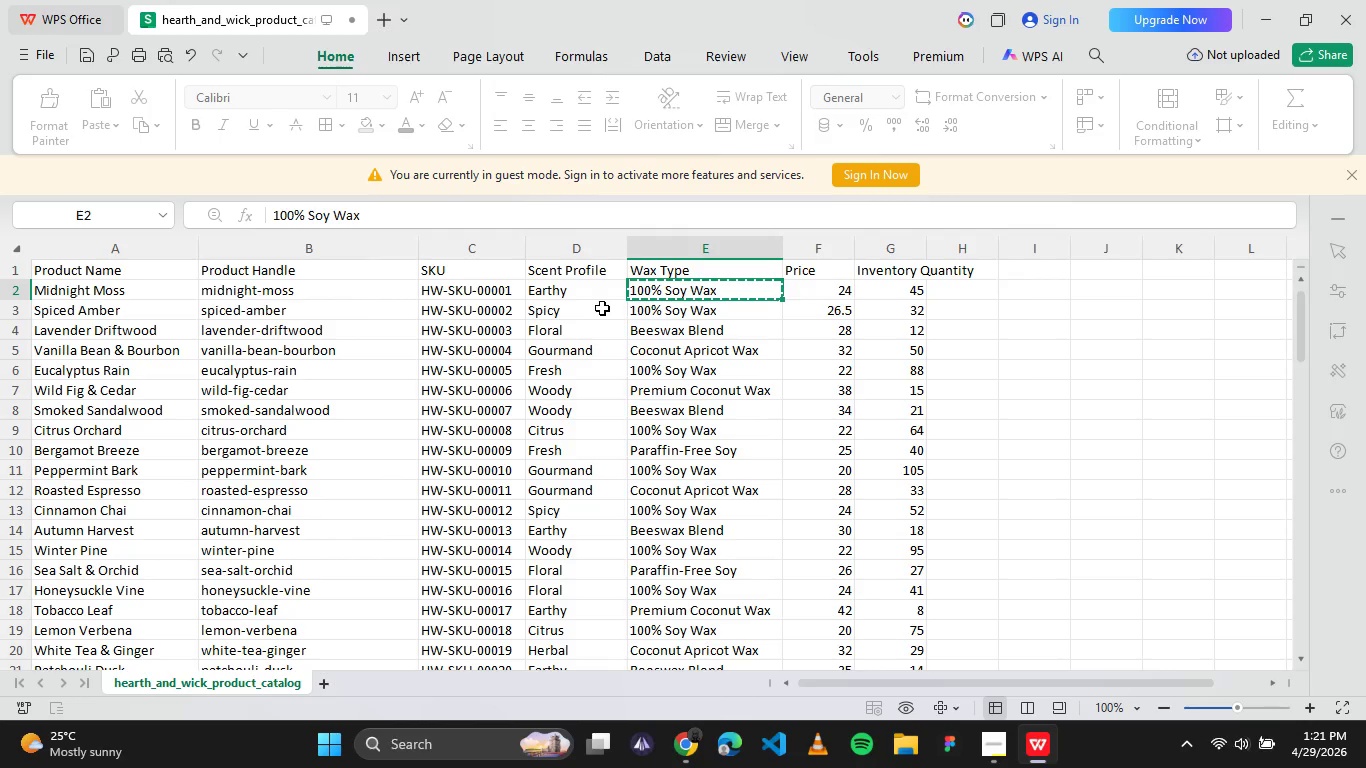 
left_click([592, 298])
 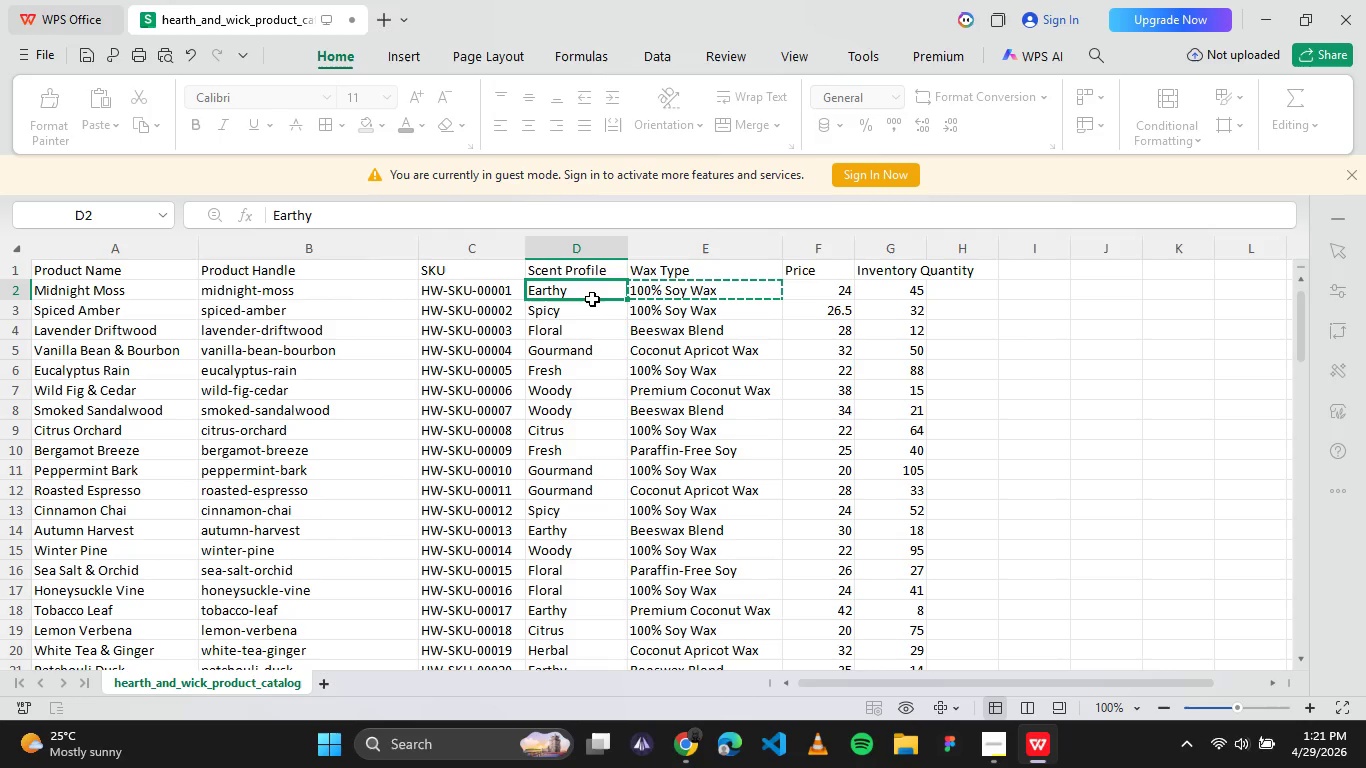 
key(Control+C)
 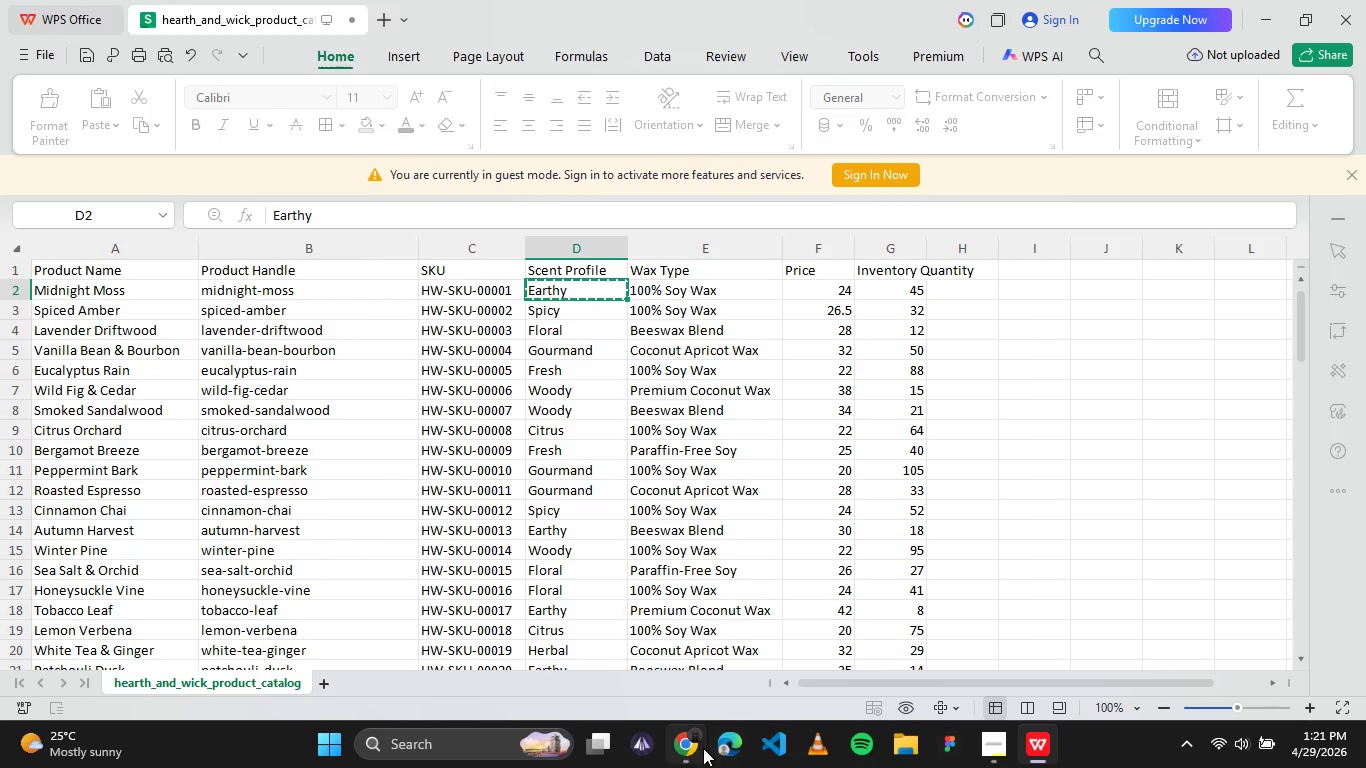 
left_click([694, 750])
 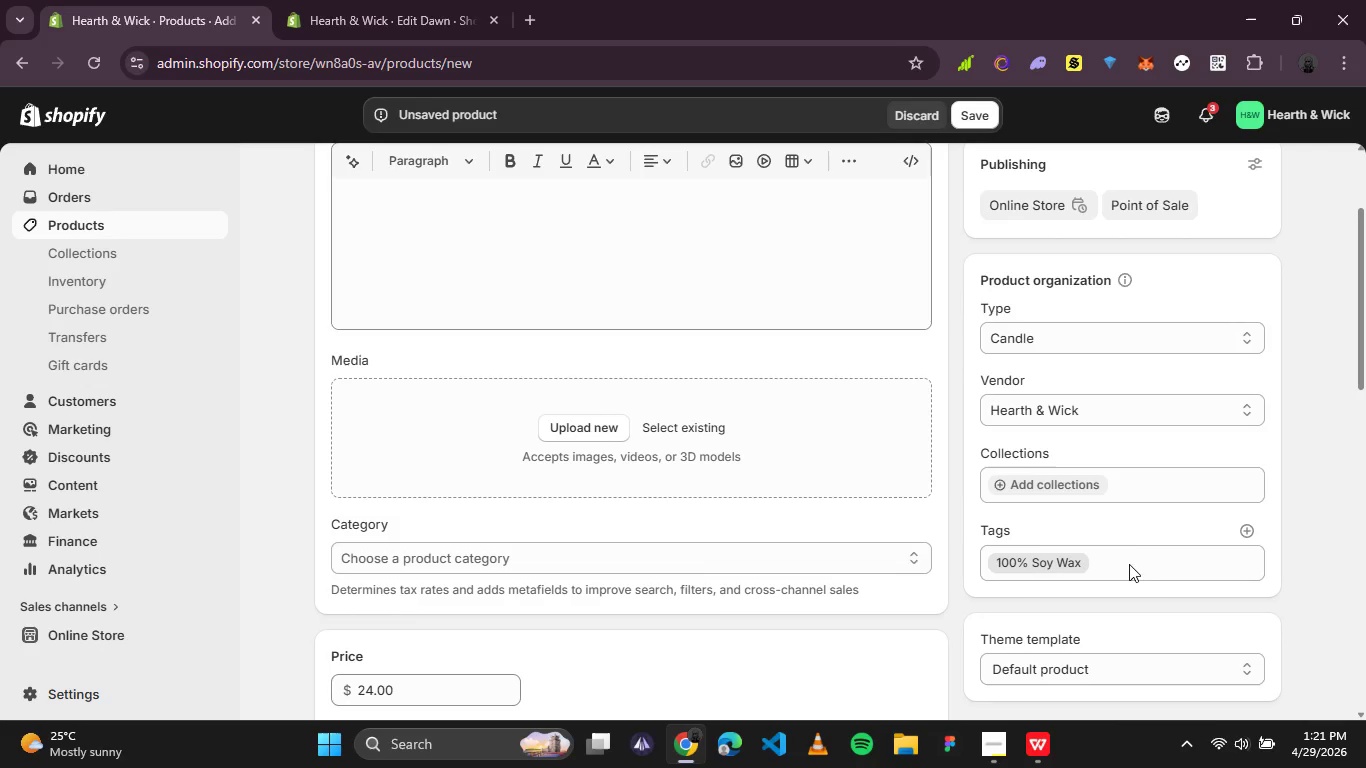 
left_click([1133, 552])
 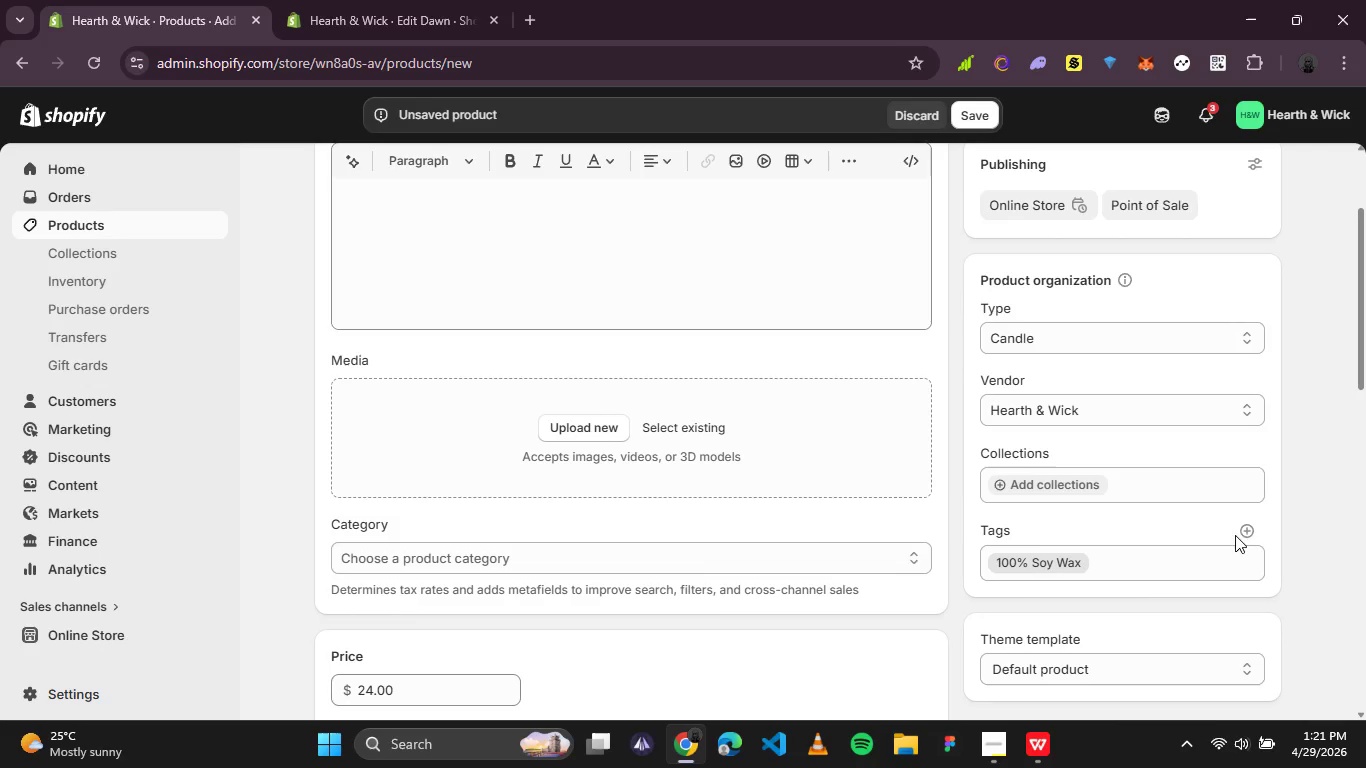 
left_click([1239, 533])
 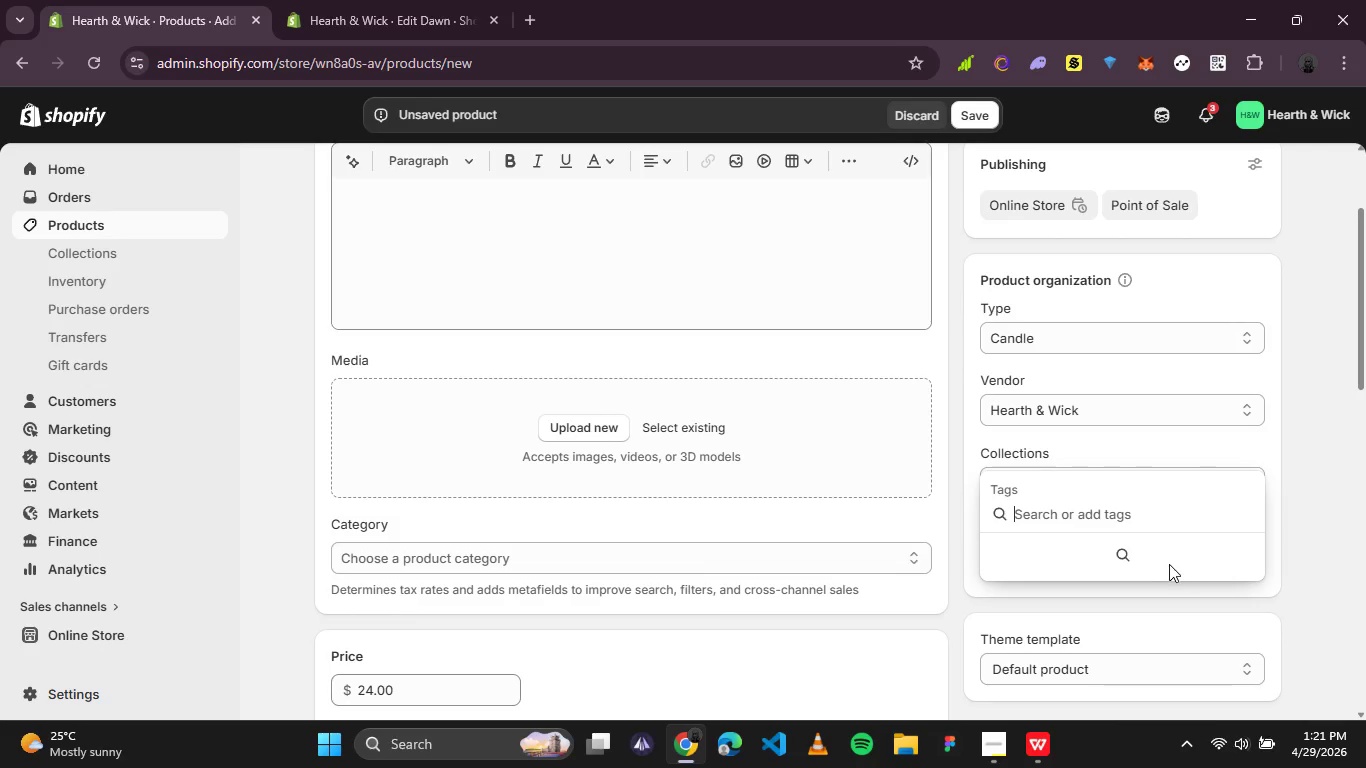 
key(Control+V)
 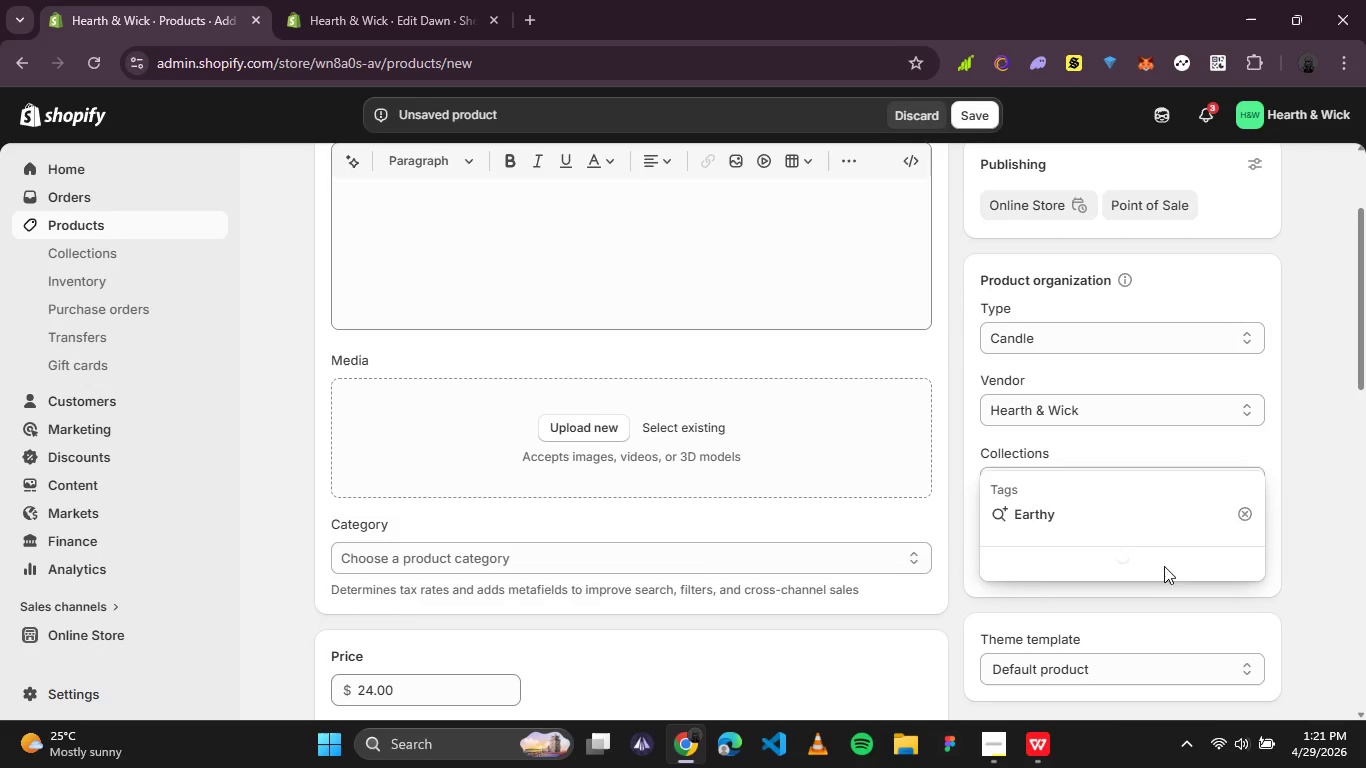 
key(Enter)
 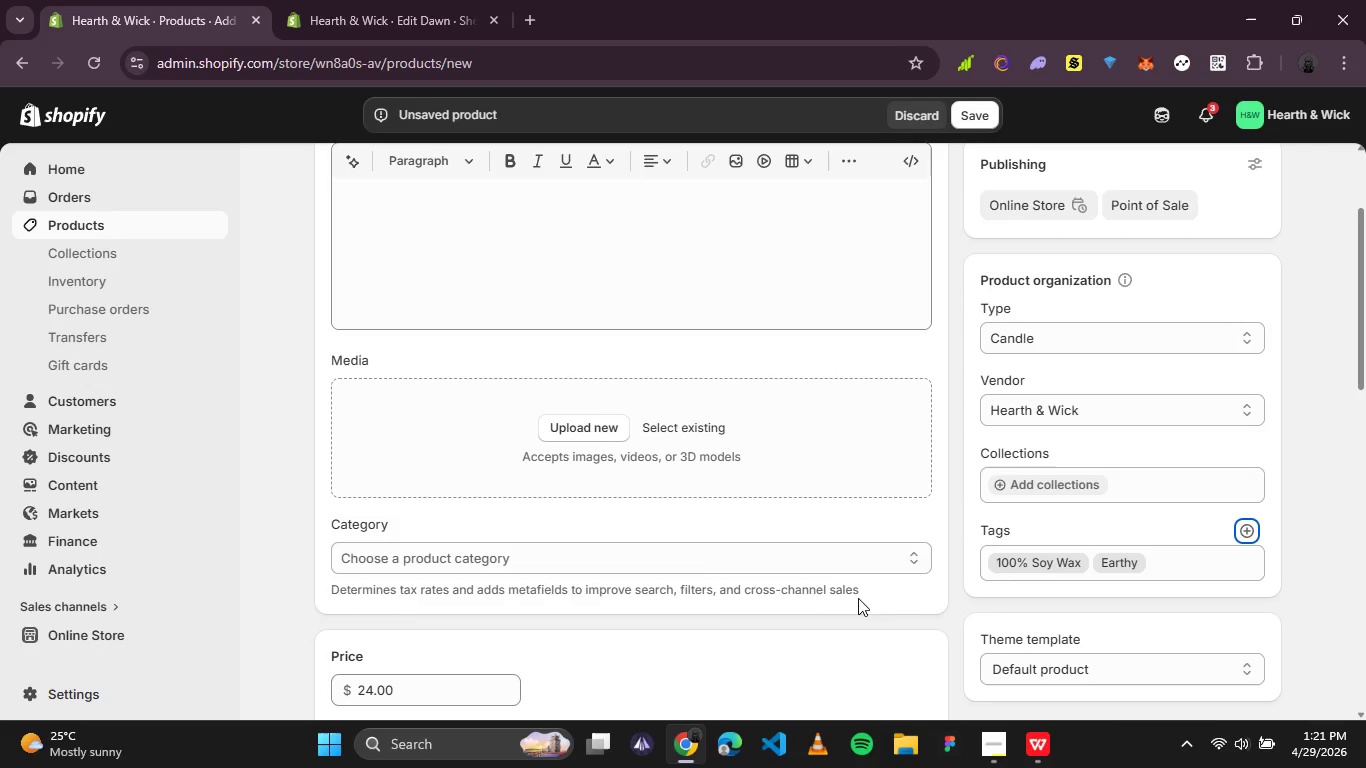 
scroll: coordinate [747, 560], scroll_direction: down, amount: 2.0
 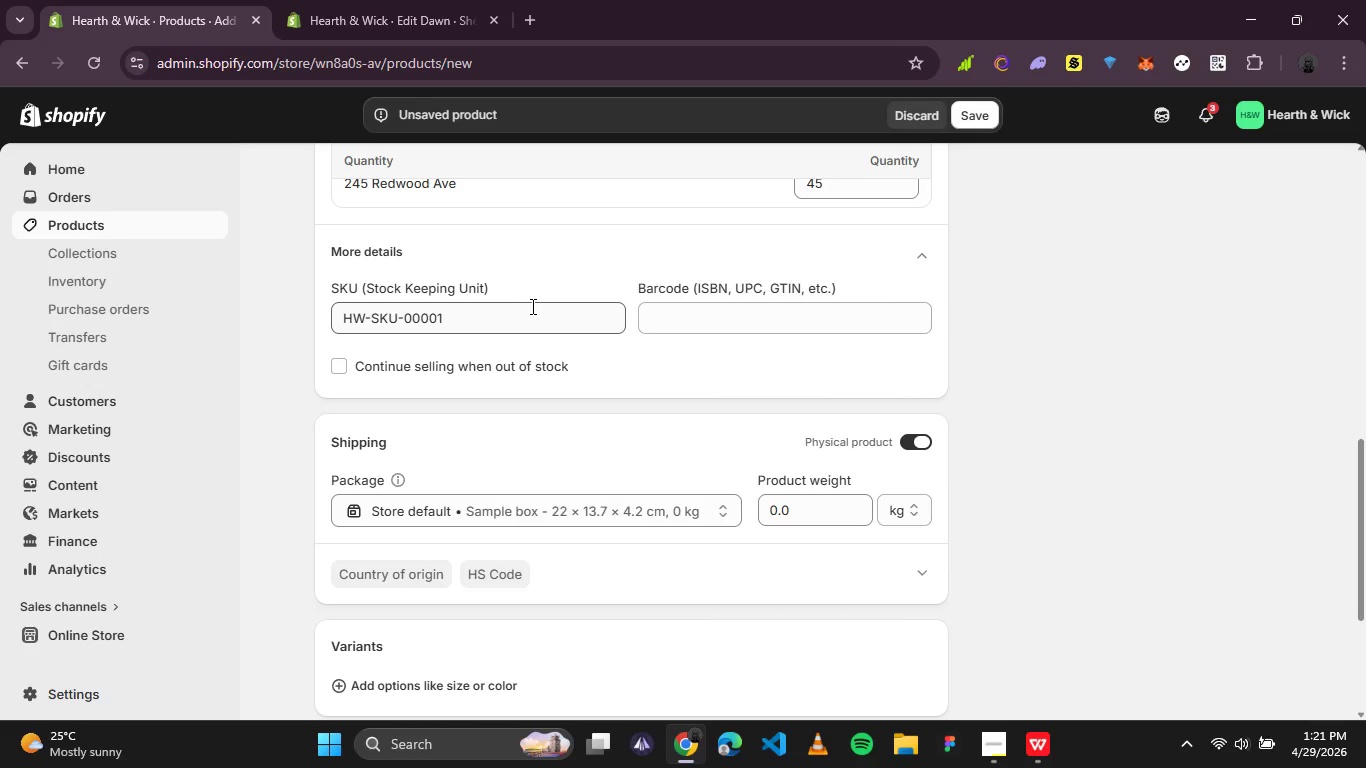 
wait(6.89)
 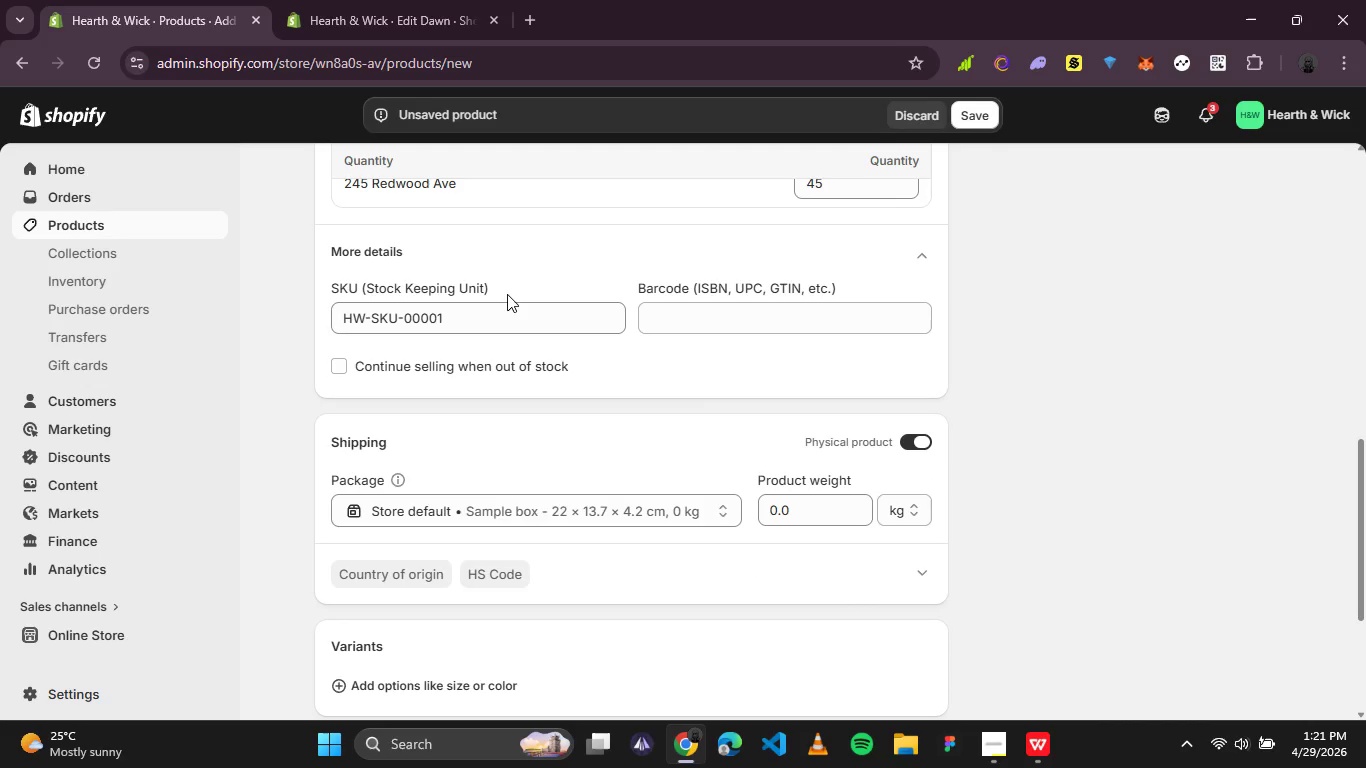 
scroll: coordinate [583, 352], scroll_direction: down, amount: 1.0
 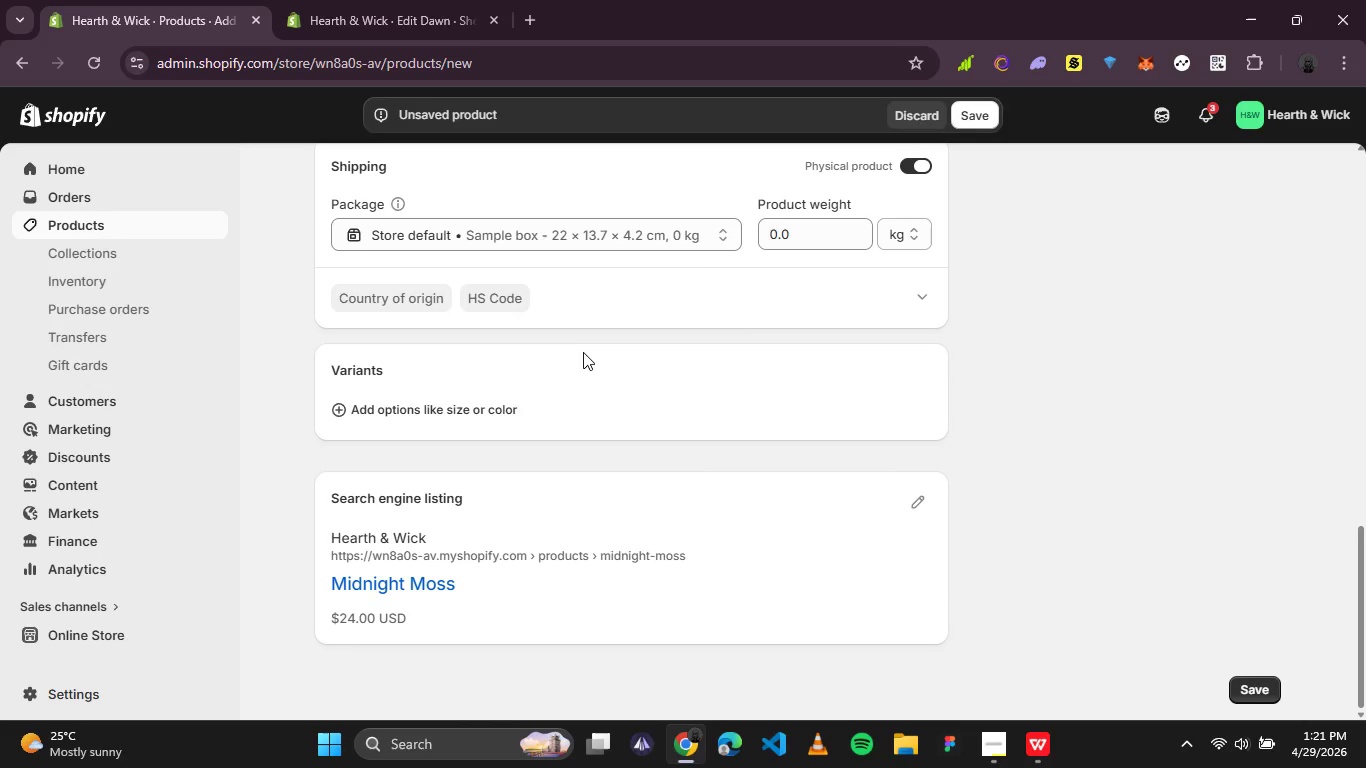 
scroll: coordinate [581, 365], scroll_direction: up, amount: 4.0
 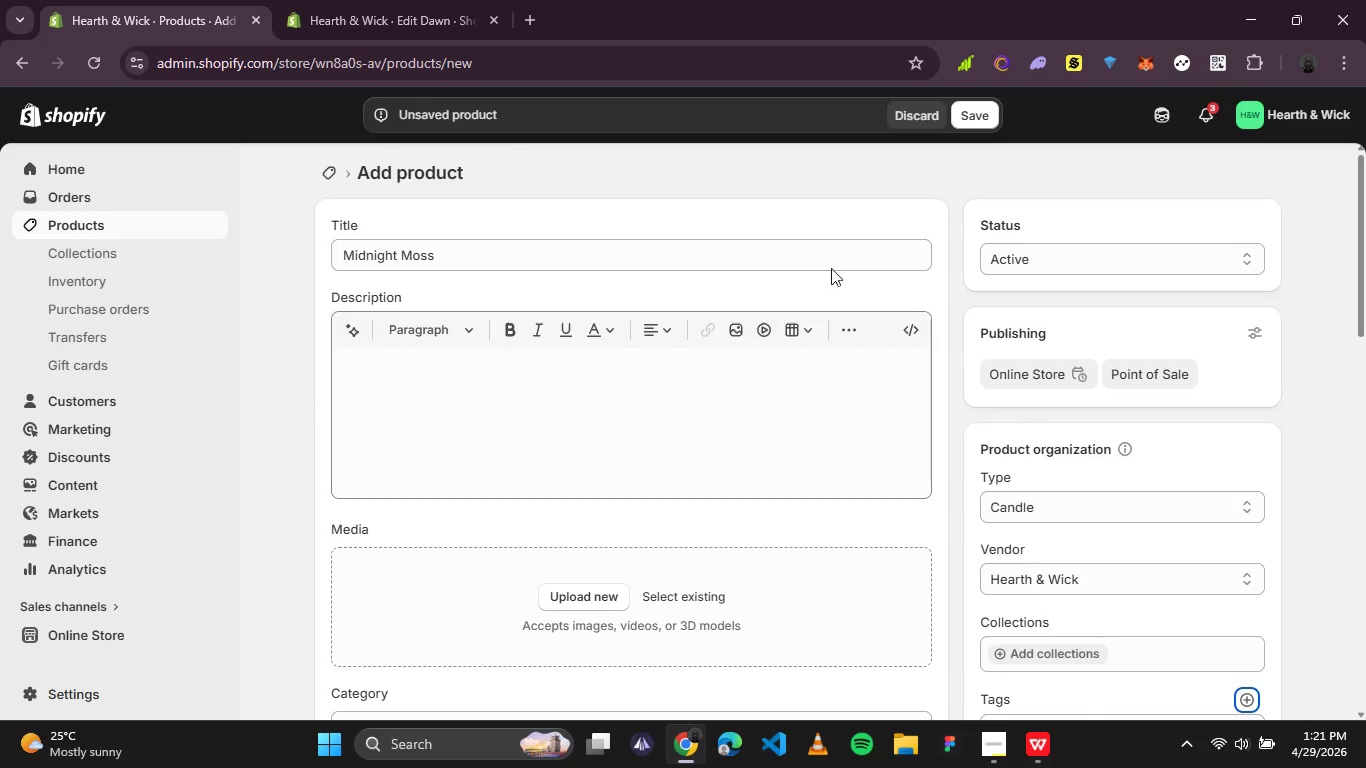 
left_click([961, 118])
 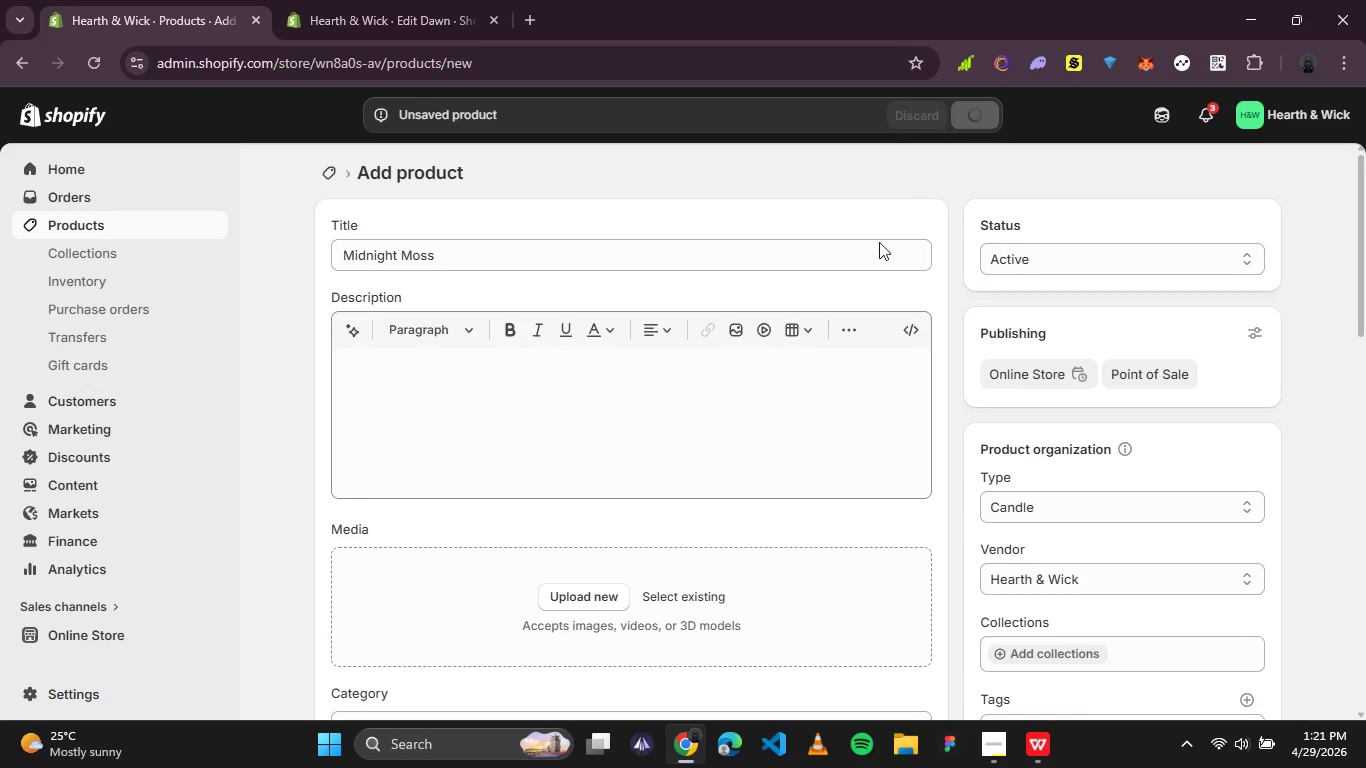 
wait(8.95)
 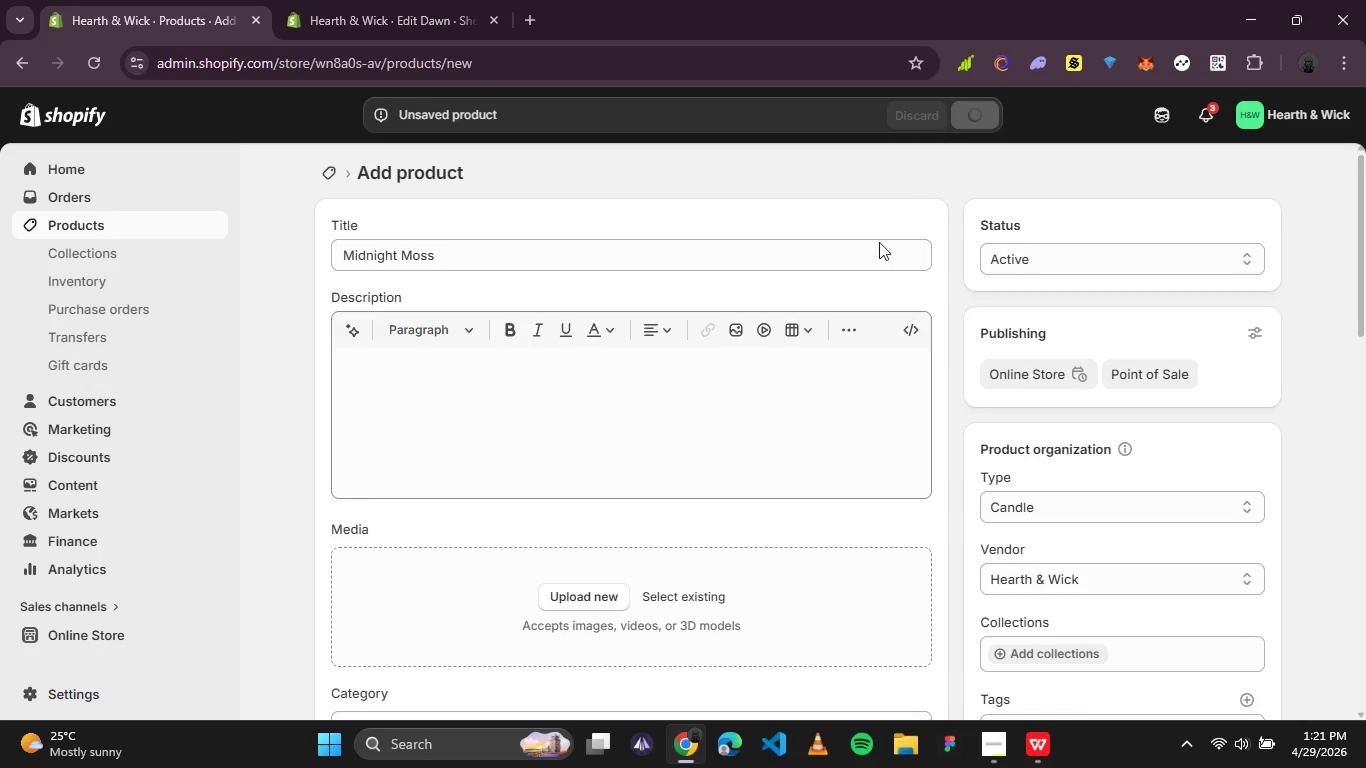 
left_click([385, 268])
 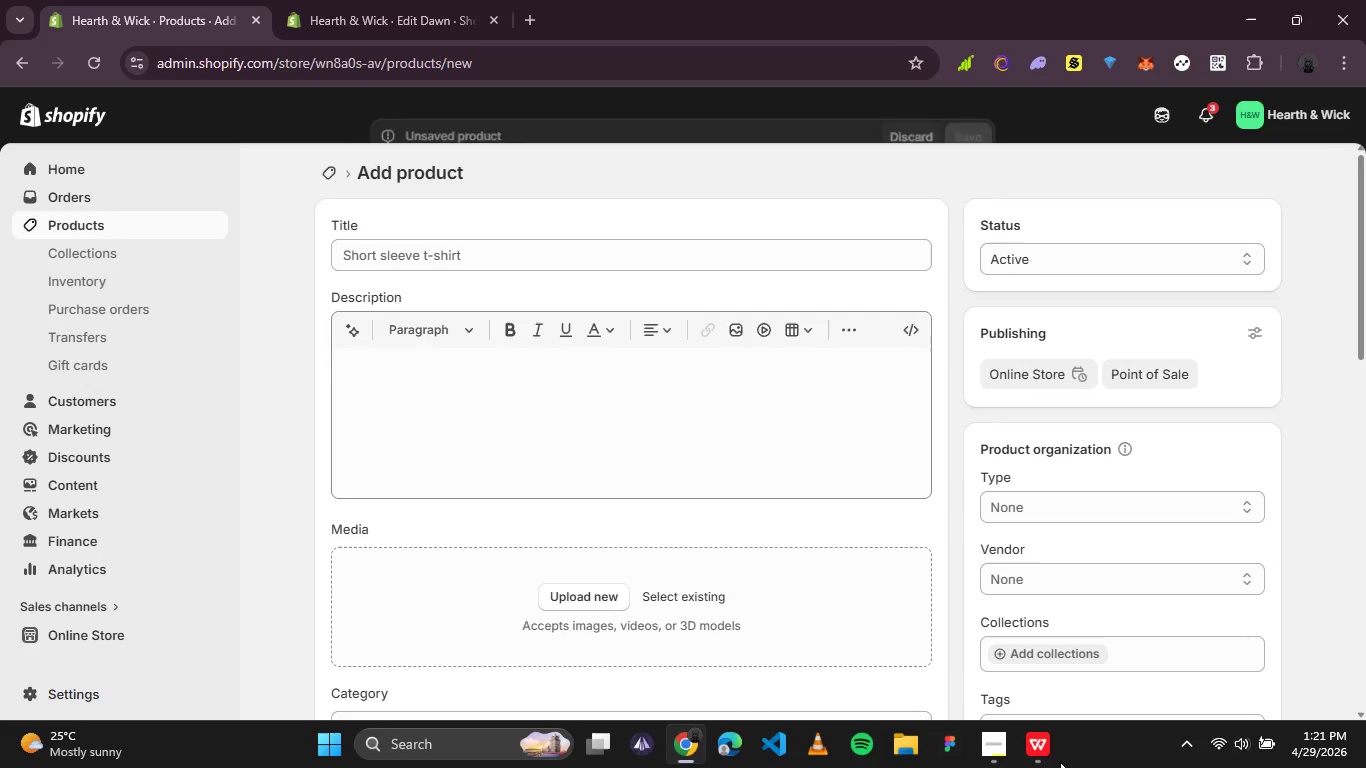 
wait(6.08)
 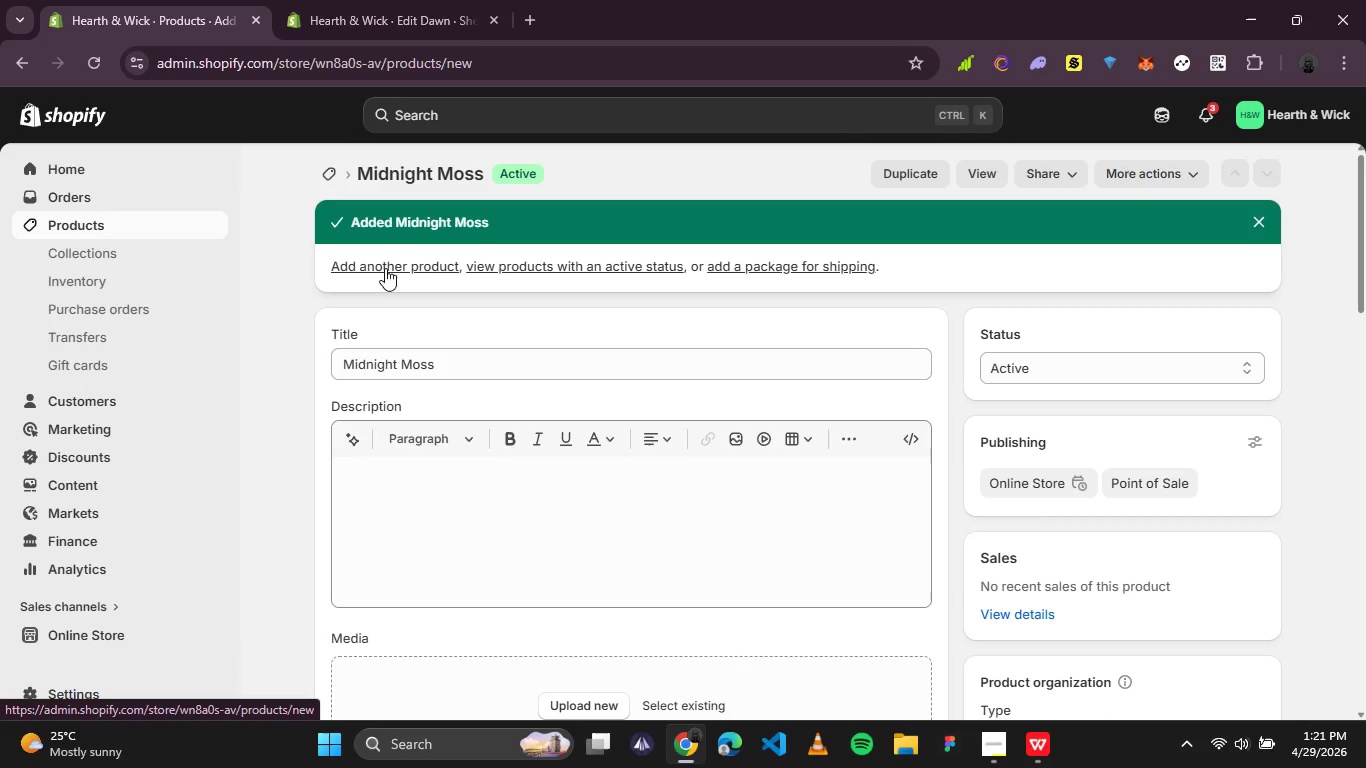 
left_click([1034, 757])
 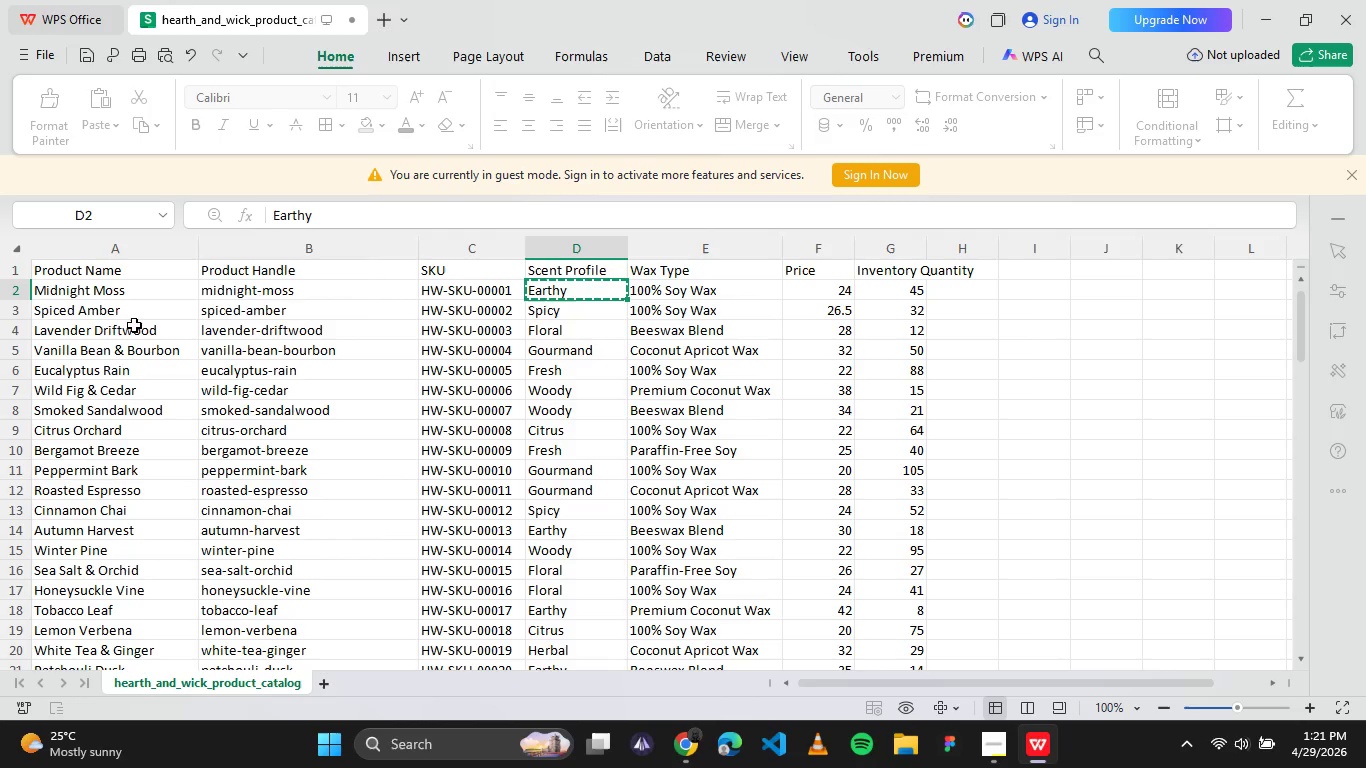 
left_click([135, 312])
 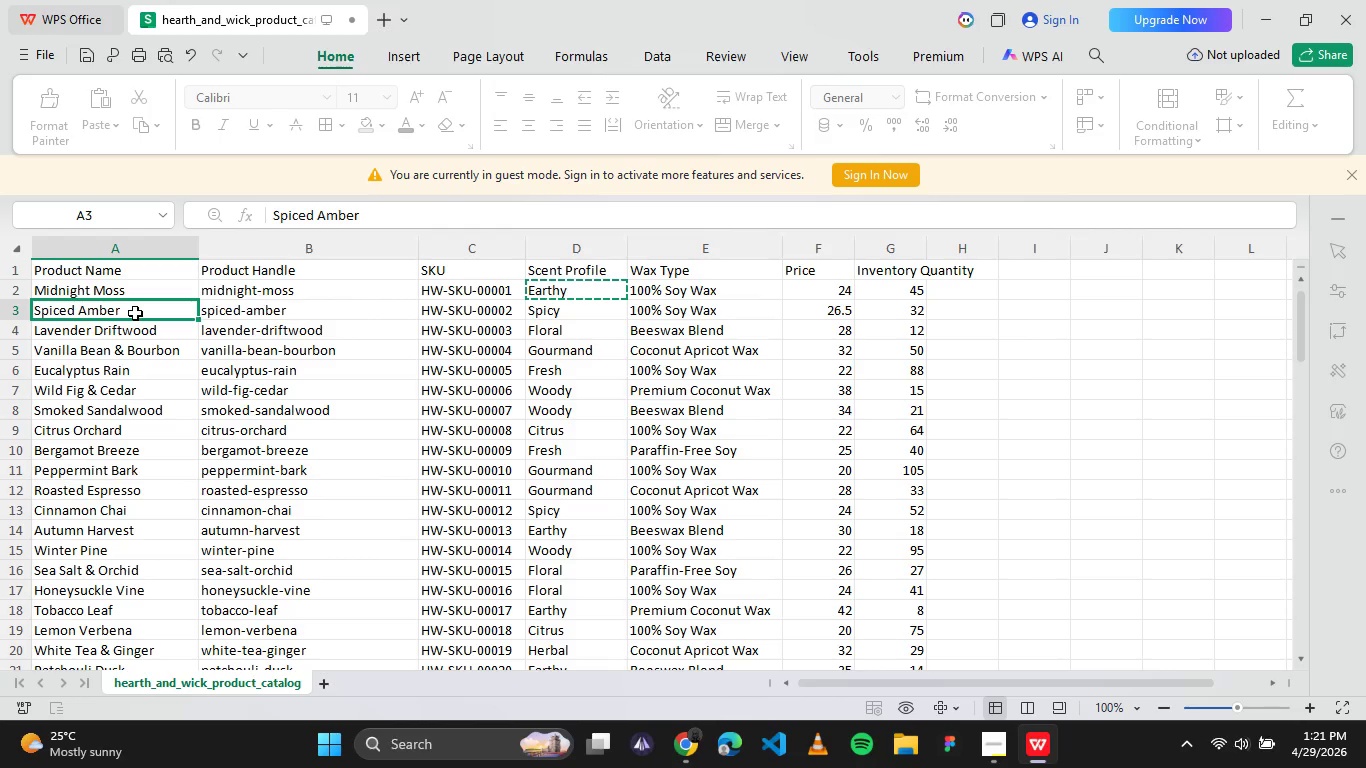 
key(Control+C)
 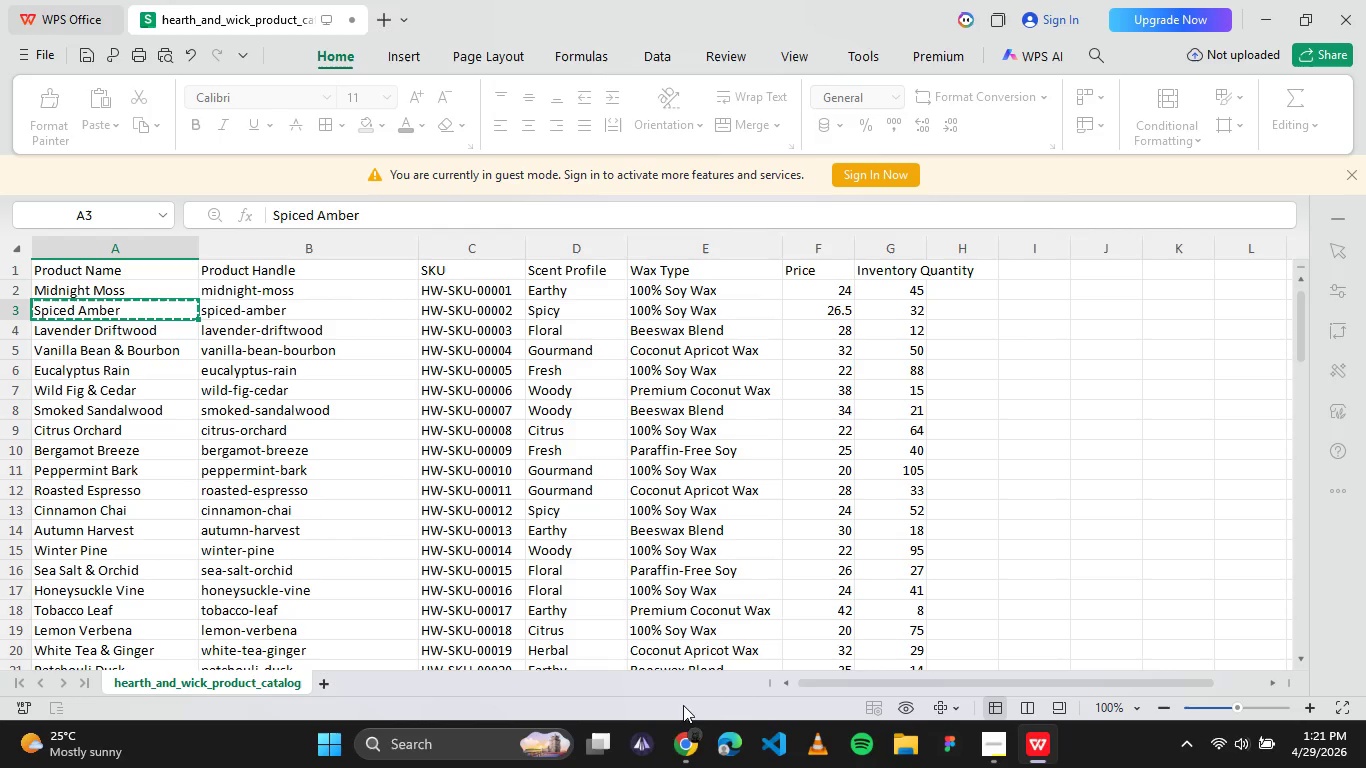 
left_click([676, 731])
 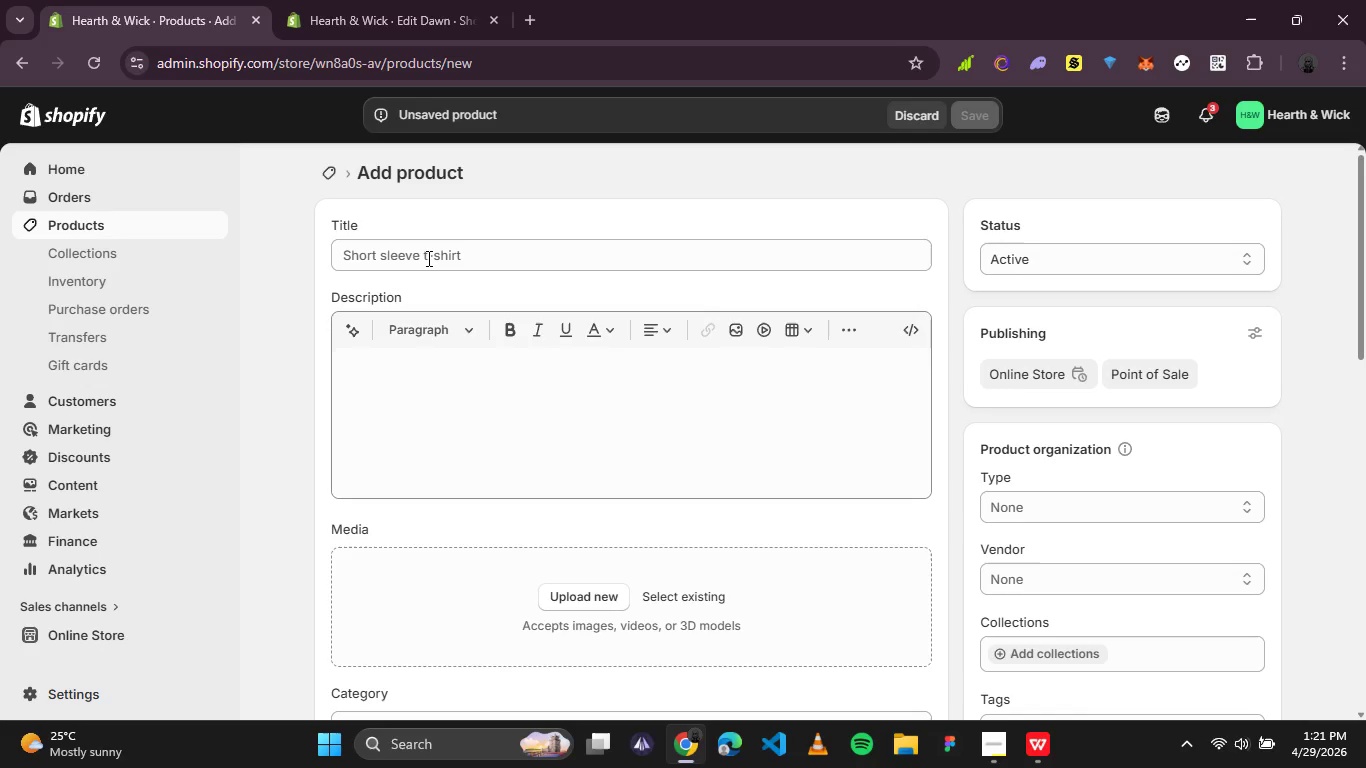 
left_click([428, 259])
 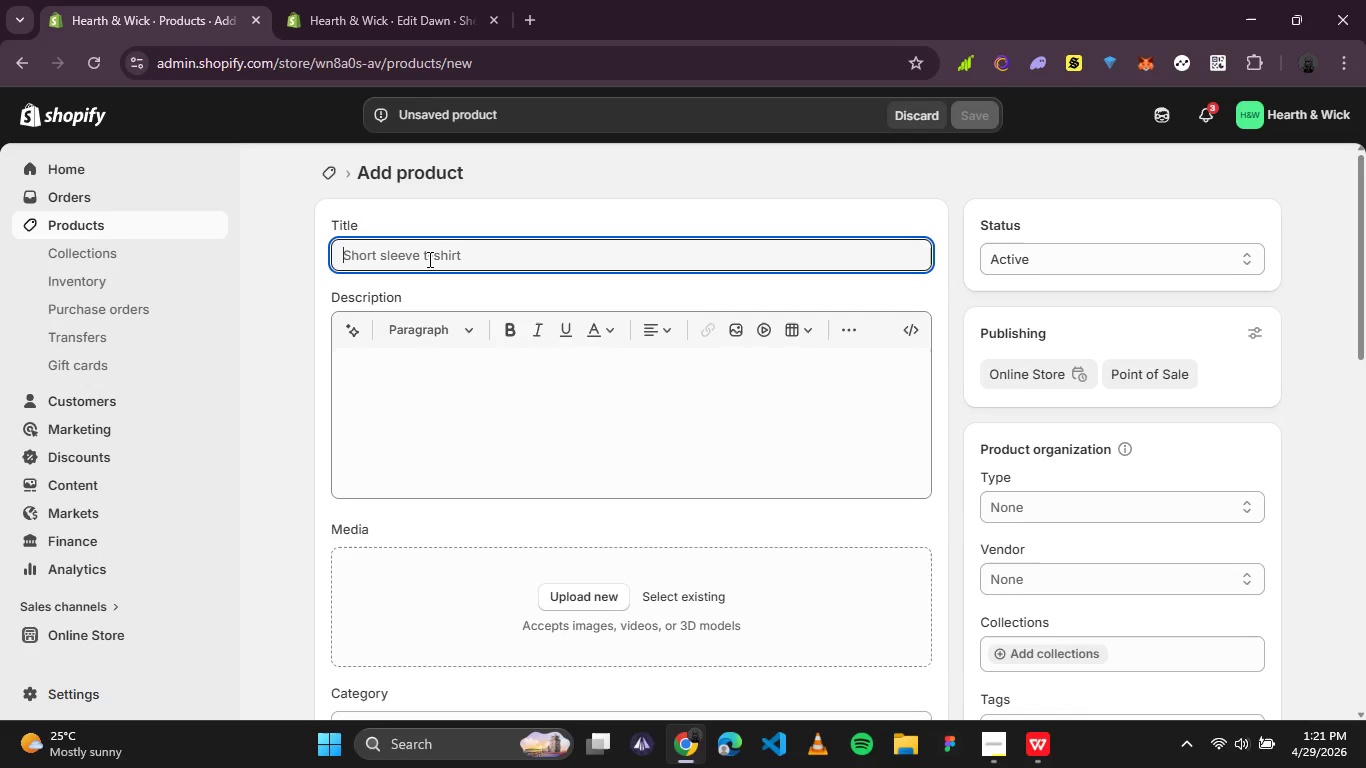 
hold_key(key=ControlLeft, duration=0.7)
 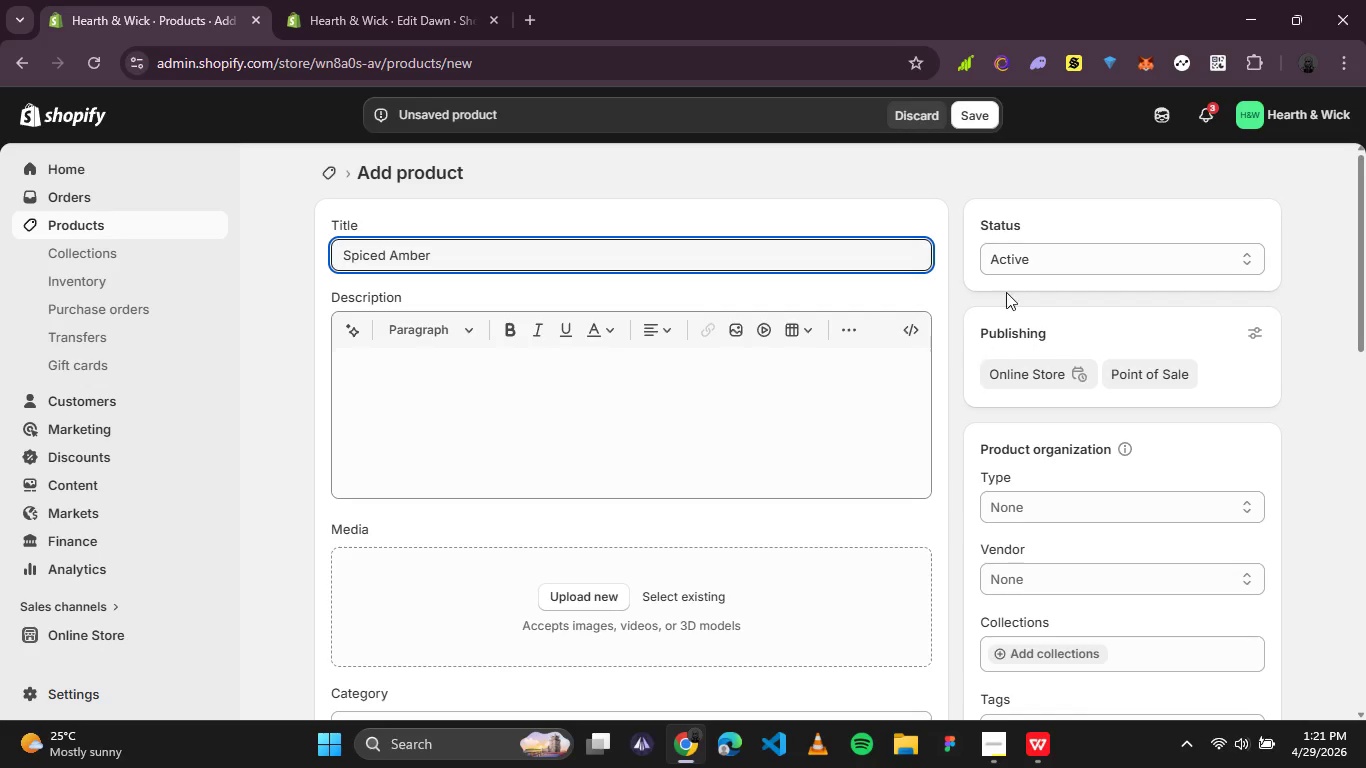 
key(V)
 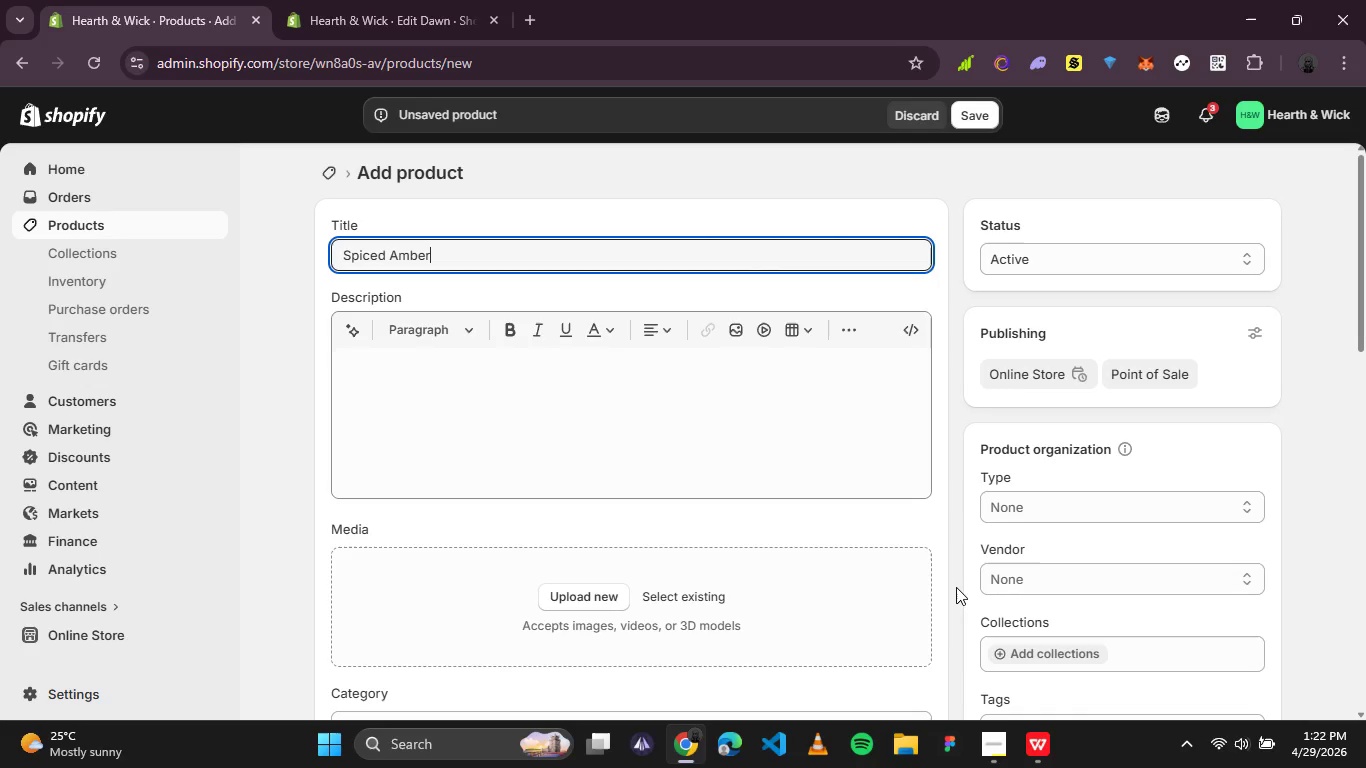 
wait(27.2)
 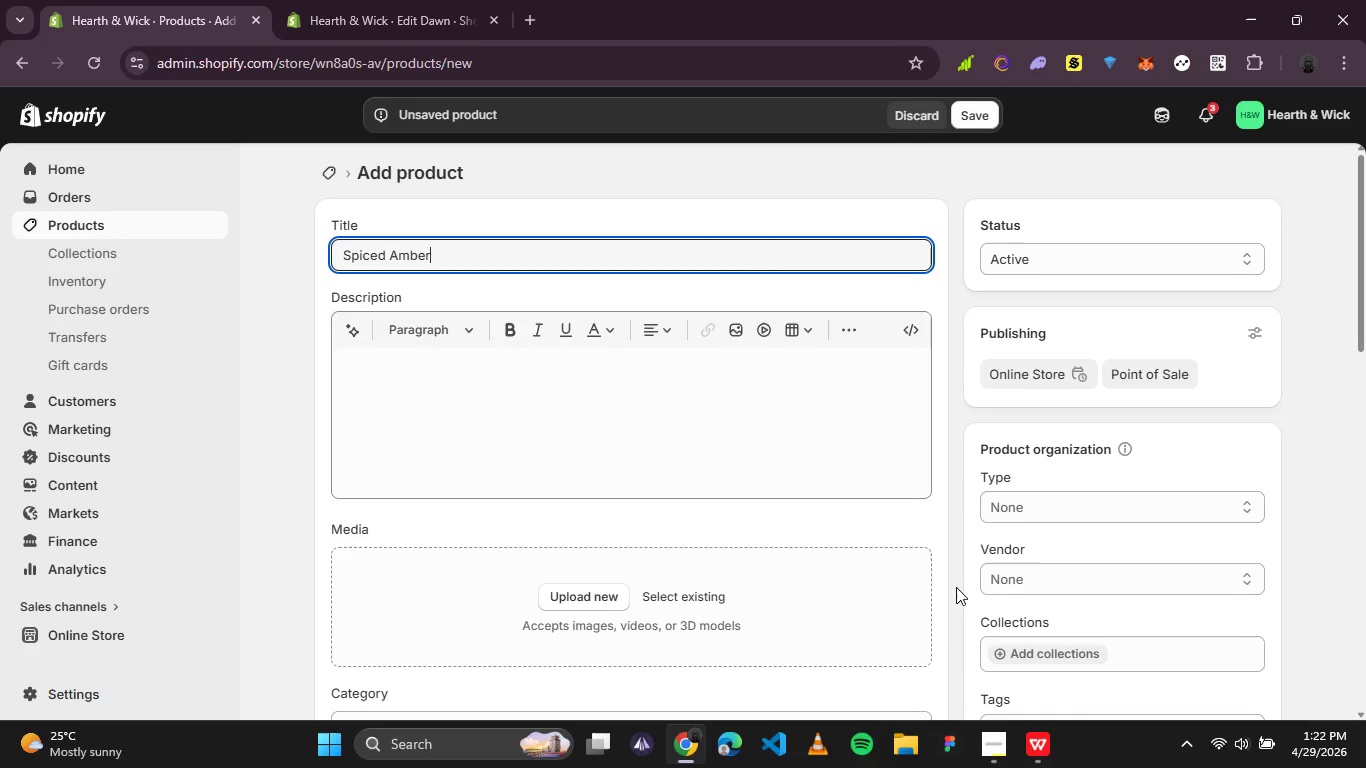 
left_click([500, 366])
 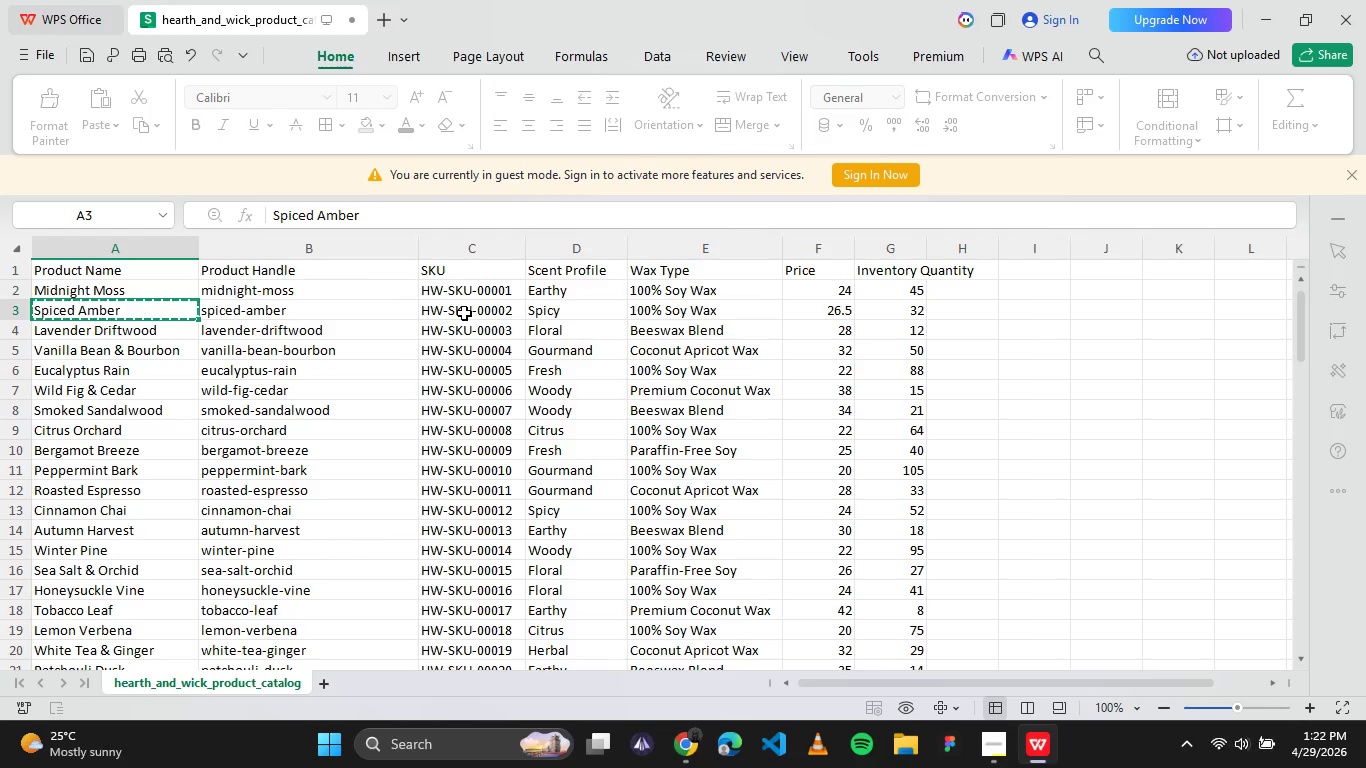 
wait(5.23)
 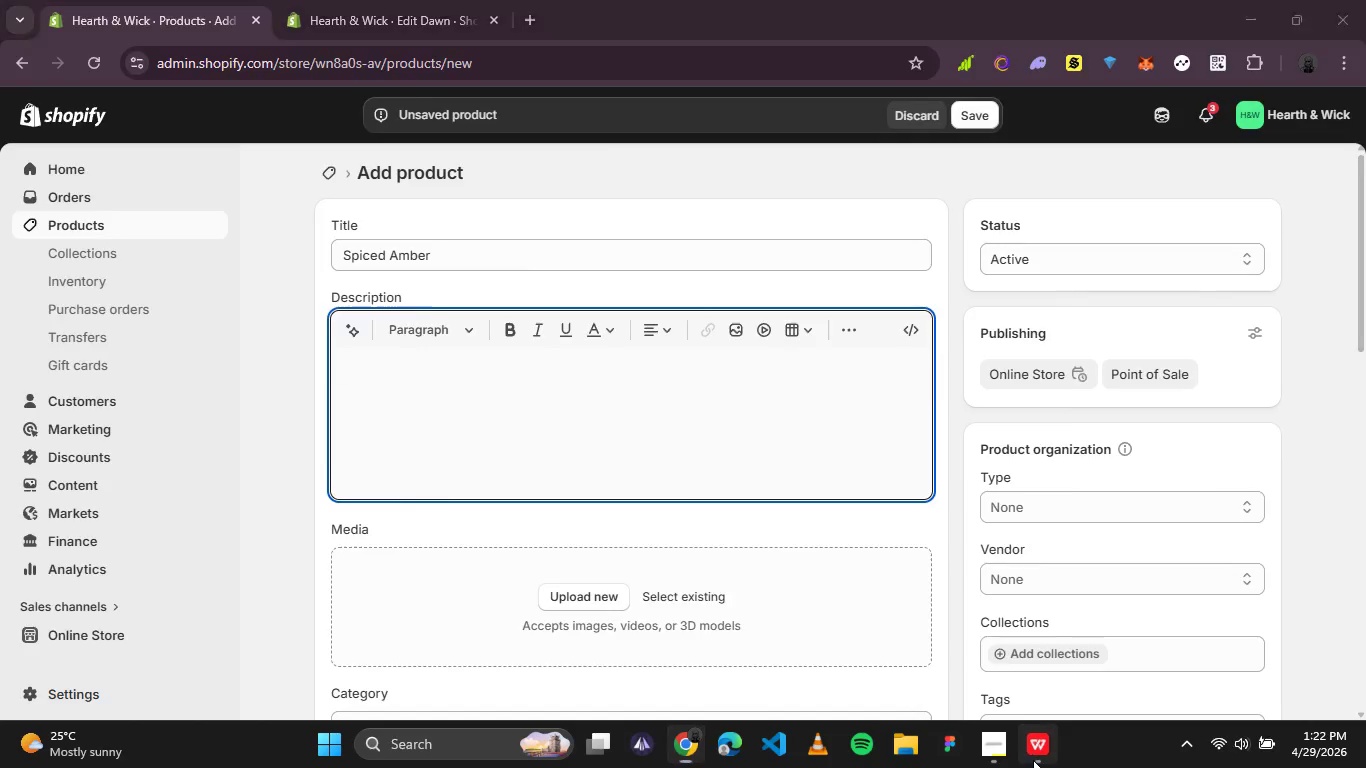 
left_click([464, 312])
 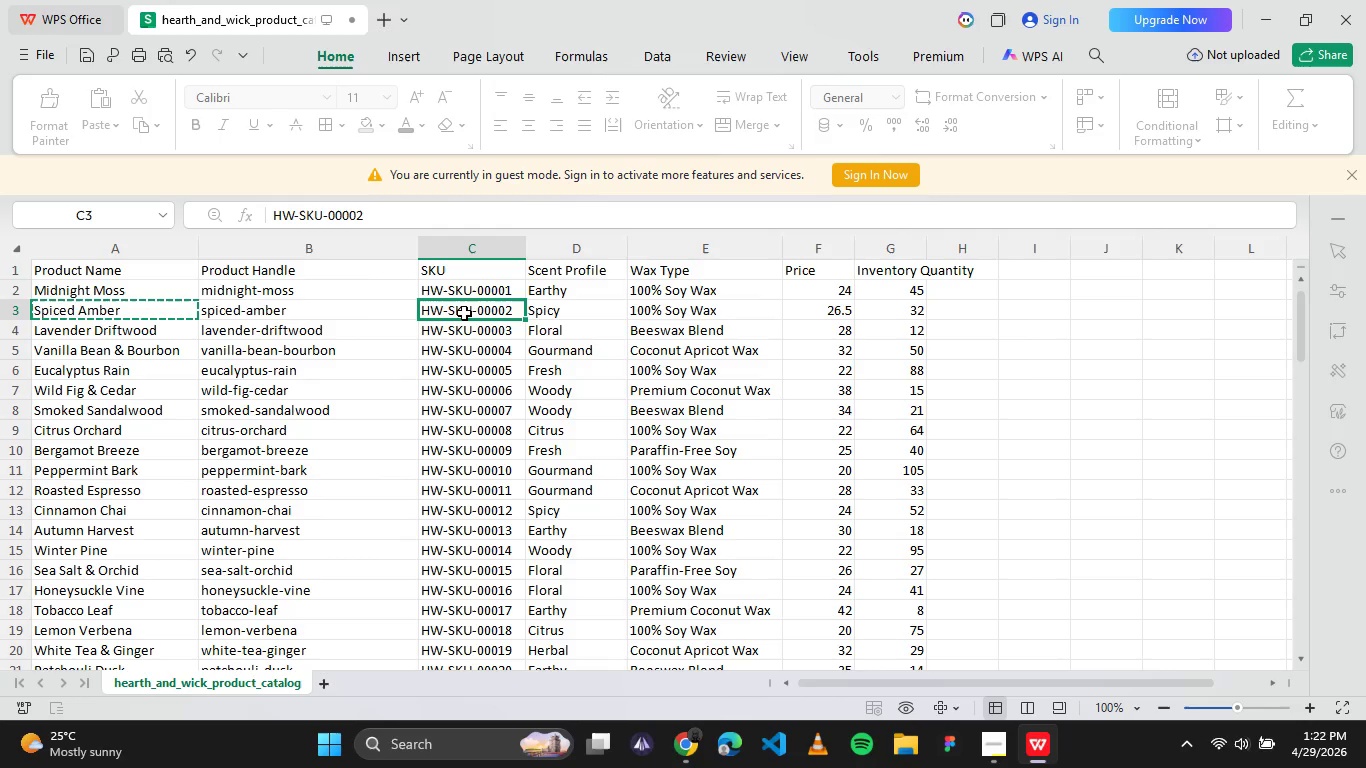 
key(Control+C)
 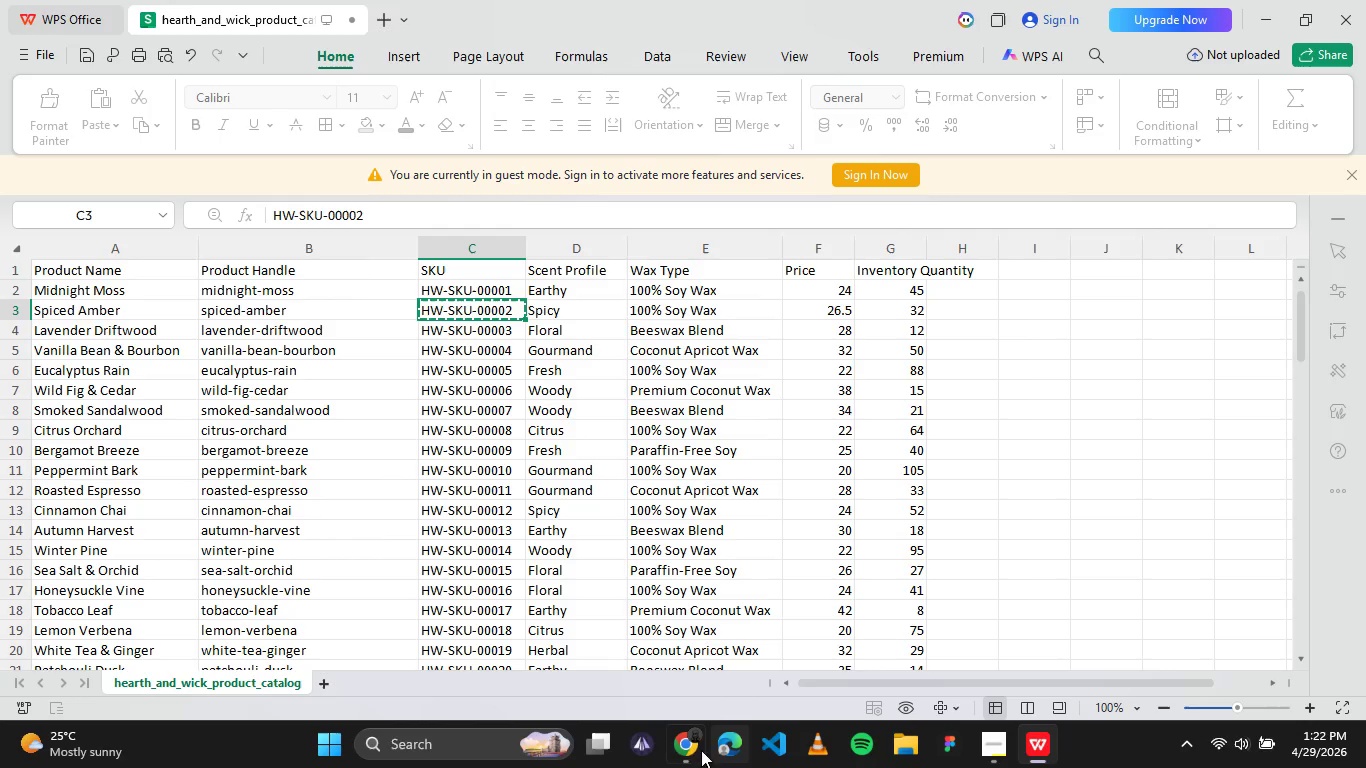 
left_click([691, 749])
 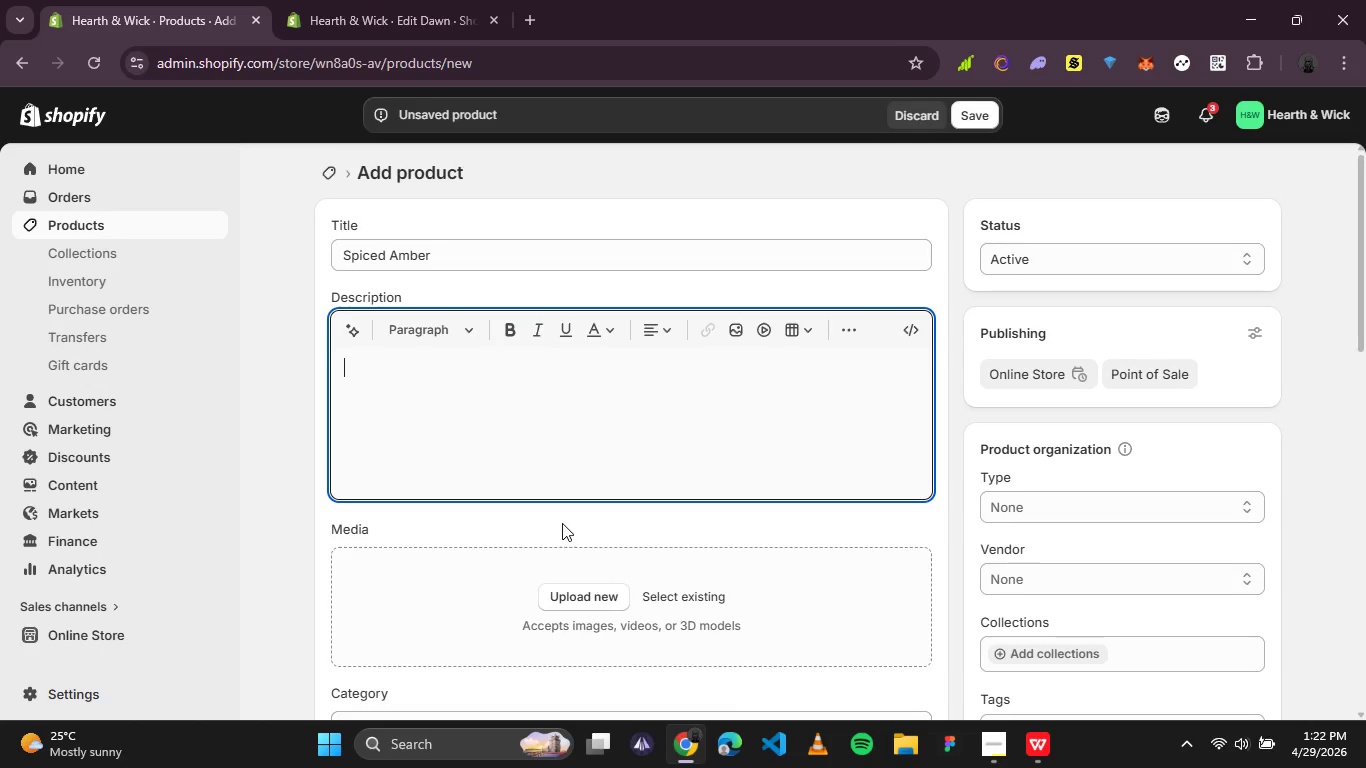 
scroll: coordinate [561, 521], scroll_direction: down, amount: 2.0
 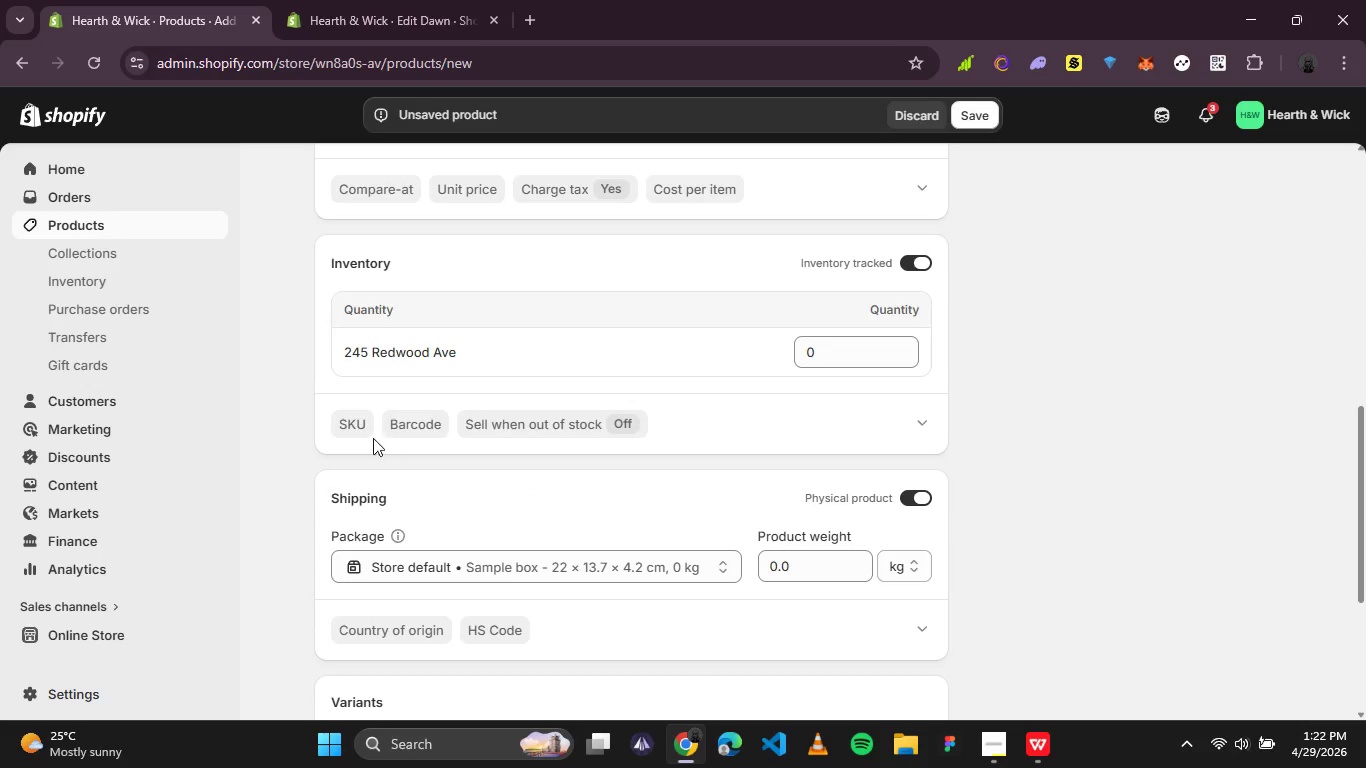 
left_click([359, 432])
 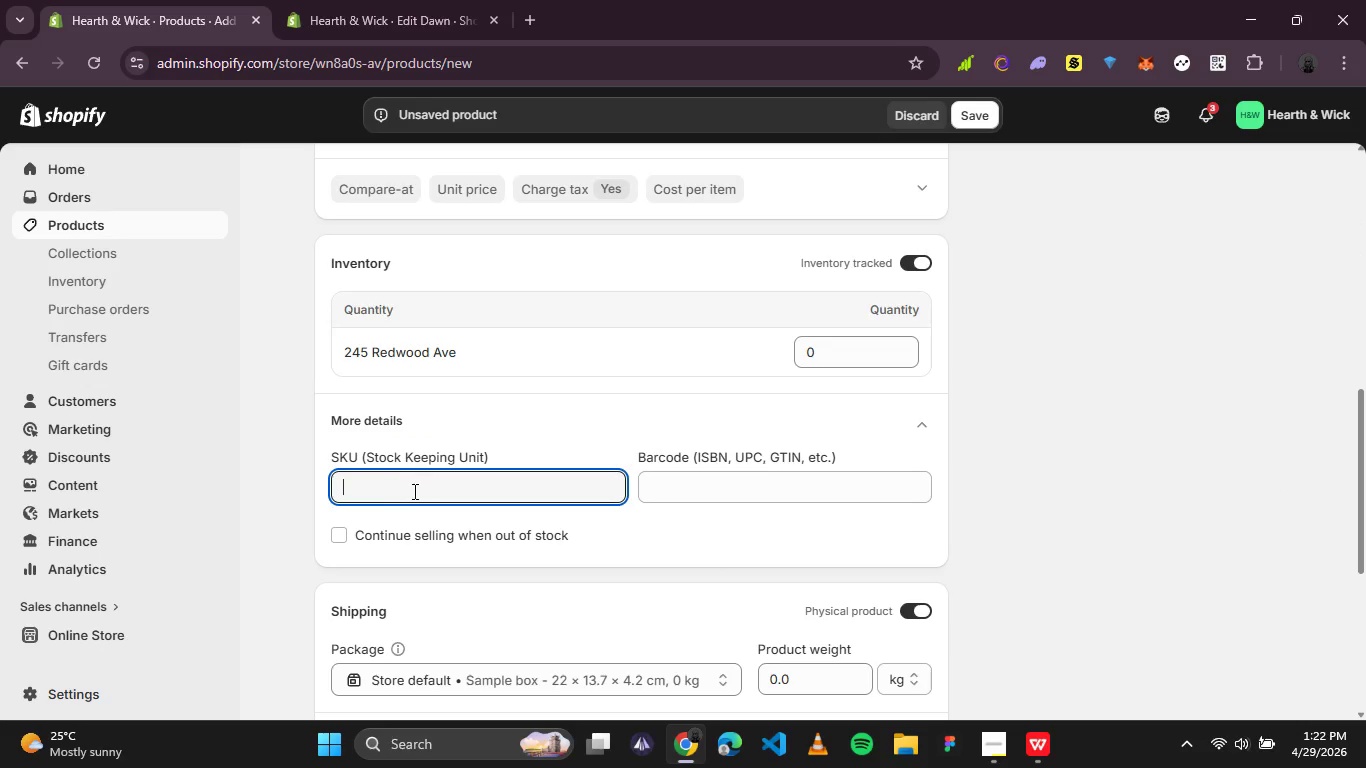 
left_click([414, 491])
 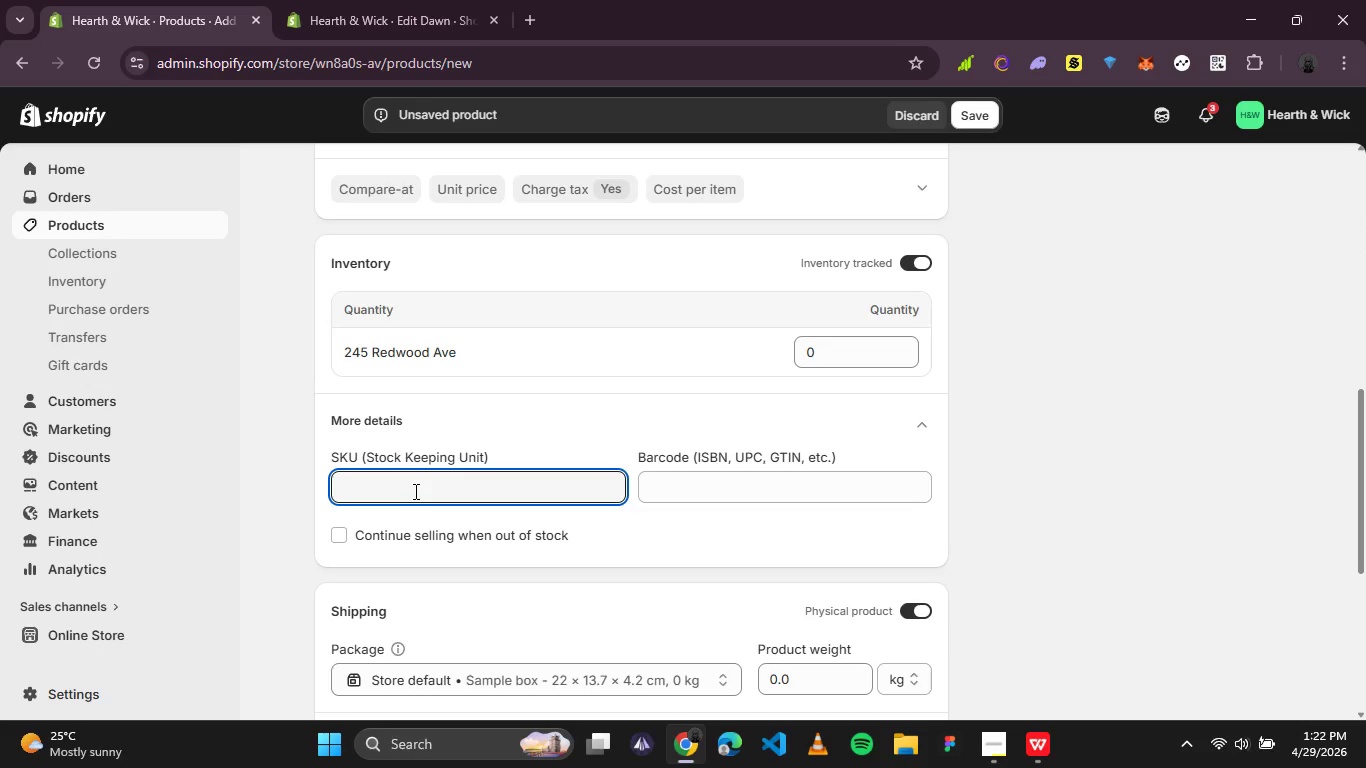 
key(Control+V)
 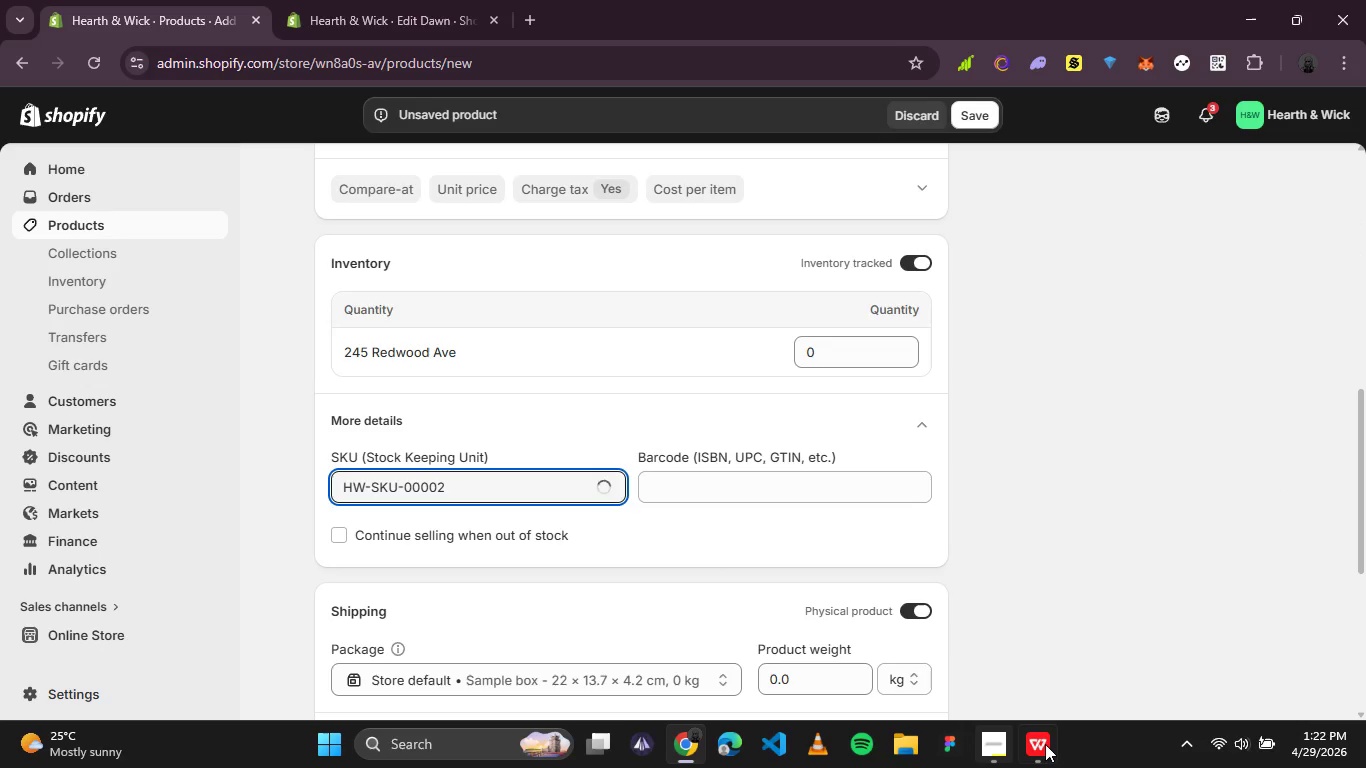 
left_click([1045, 744])
 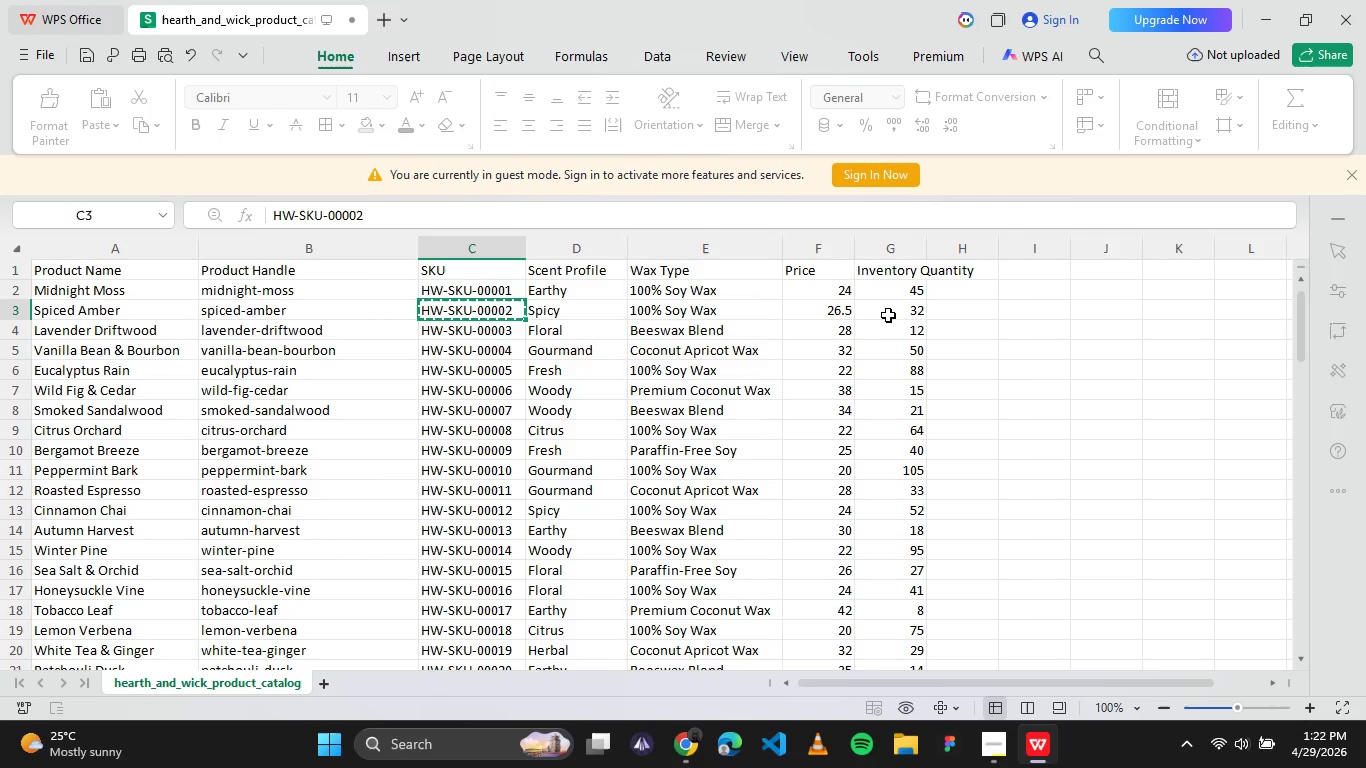 
left_click([702, 763])
 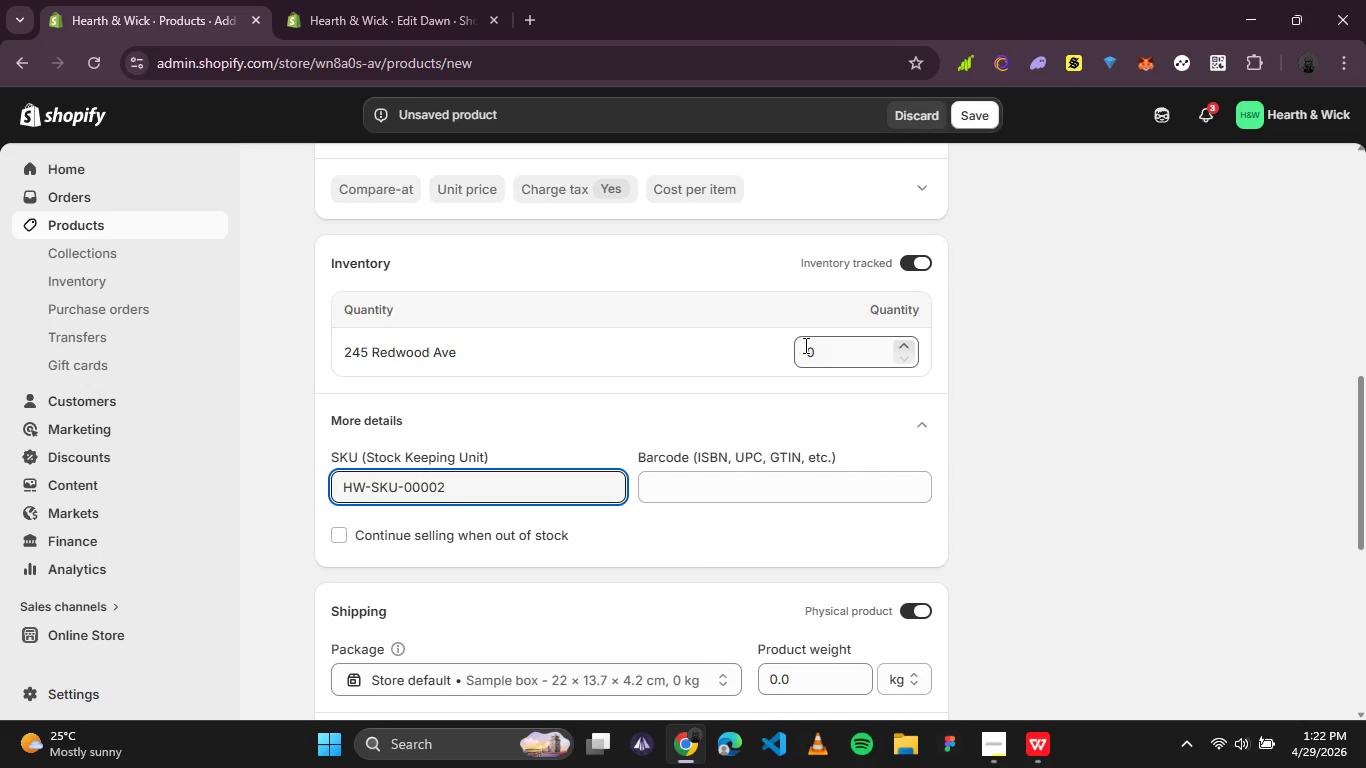 
left_click([817, 345])
 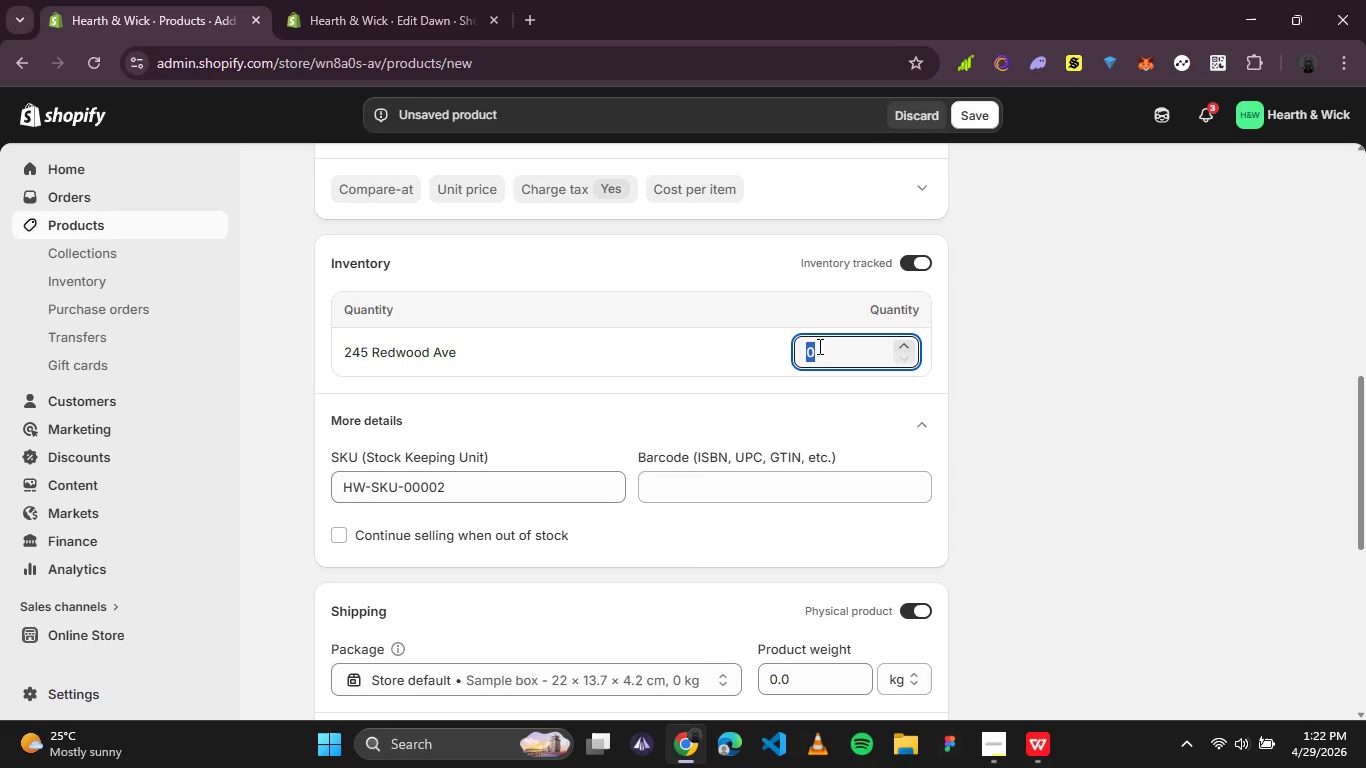 
type(2)
key(Backspace)
type(32)
 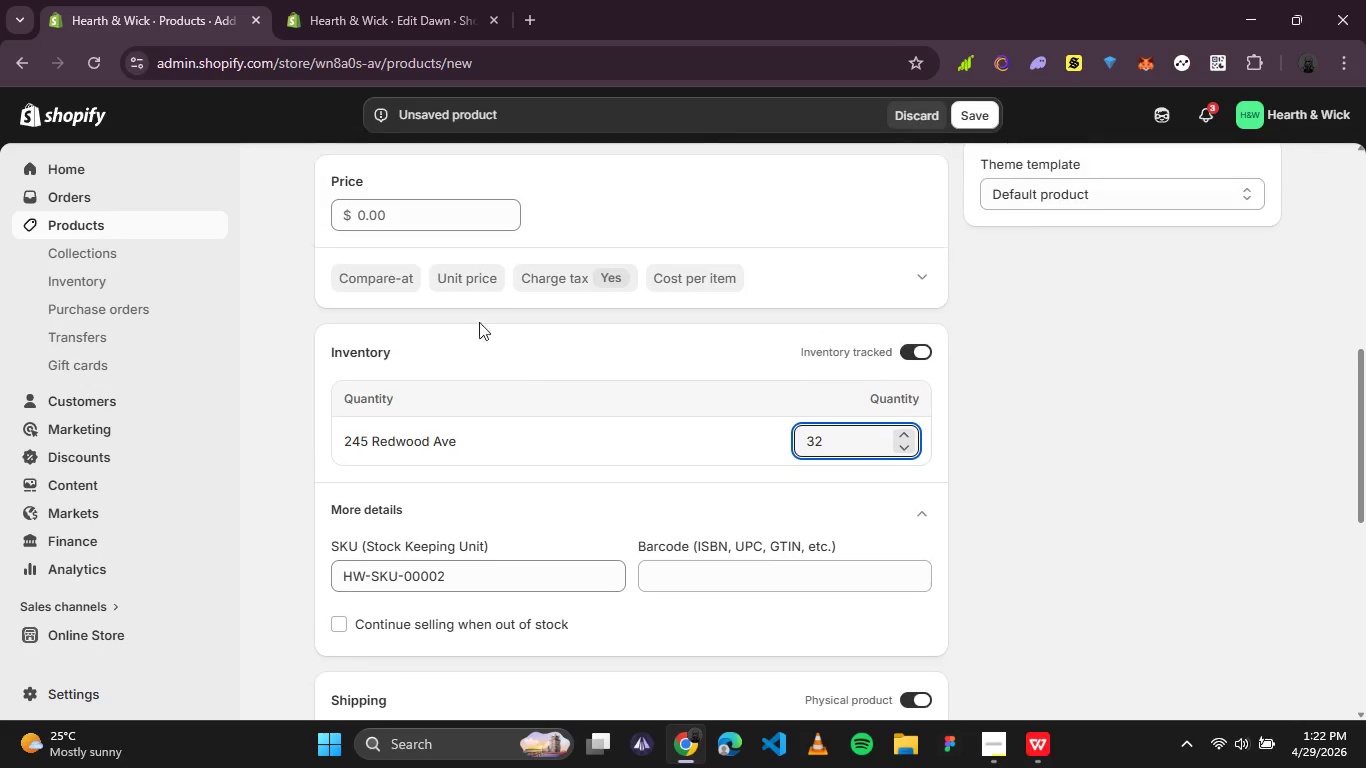 
left_click([403, 214])
 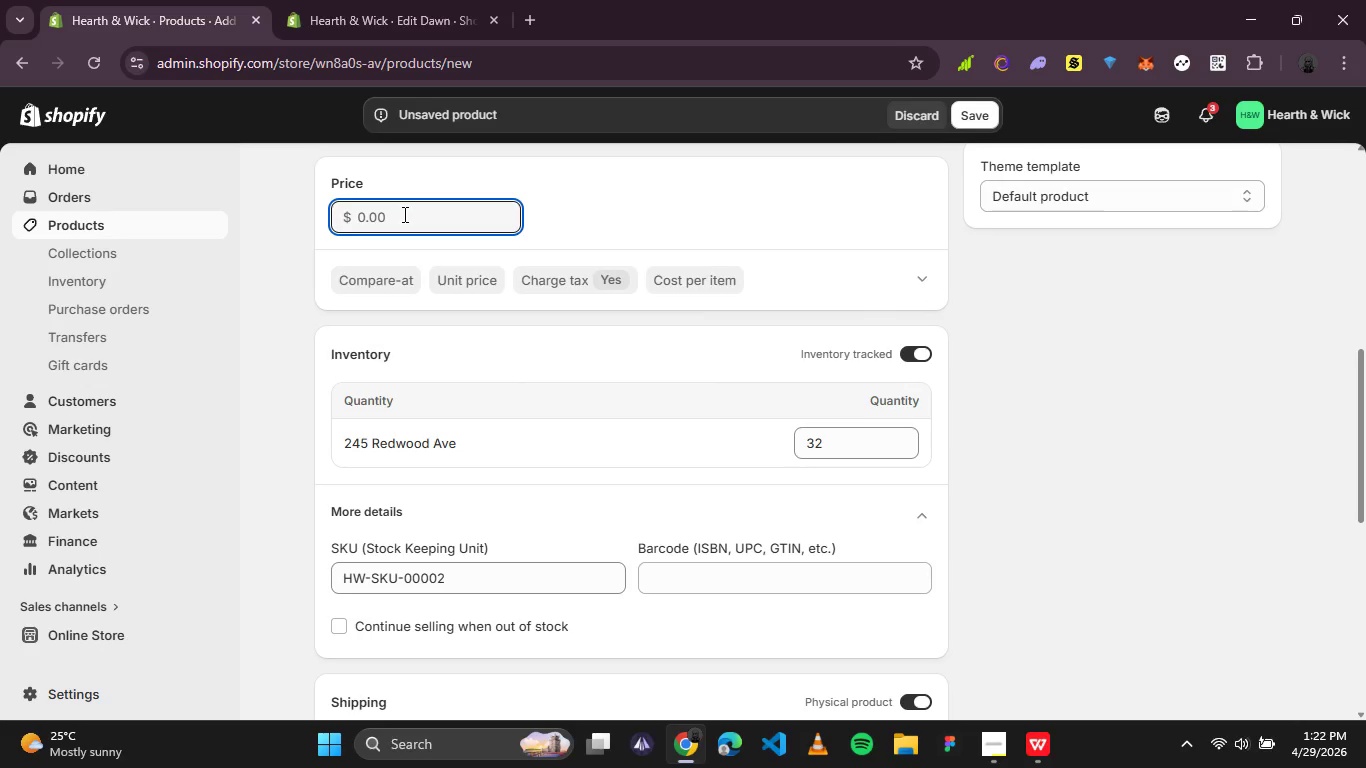 
type(26.5)
 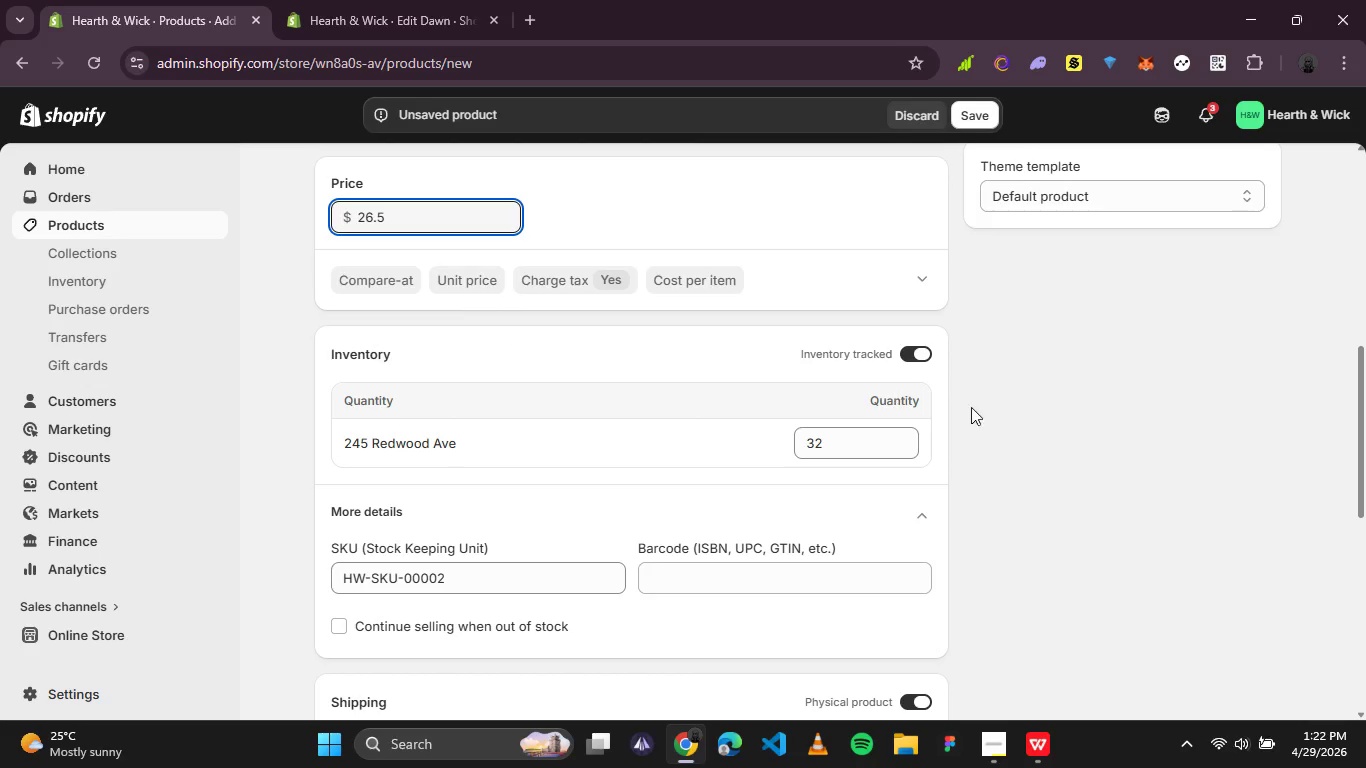 
left_click([1007, 415])
 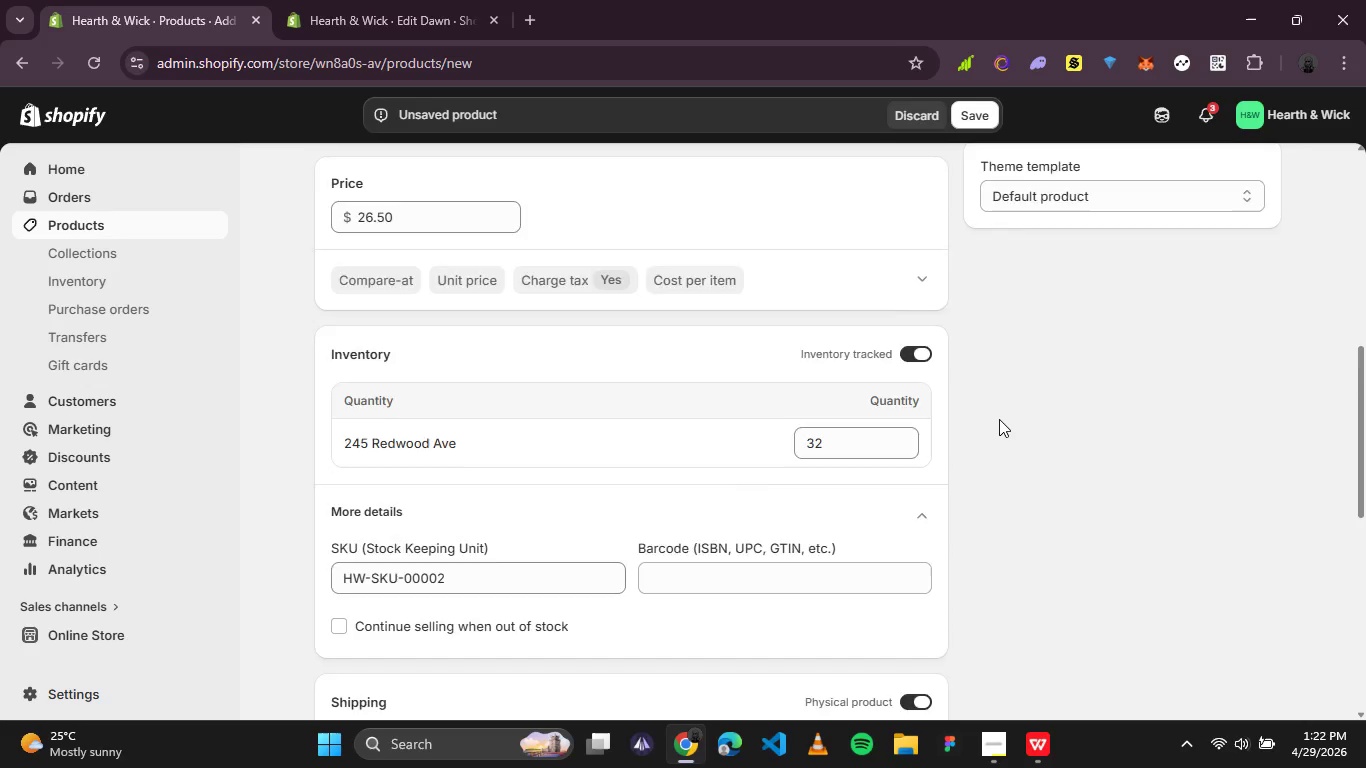 
scroll: coordinate [999, 419], scroll_direction: down, amount: 1.0
 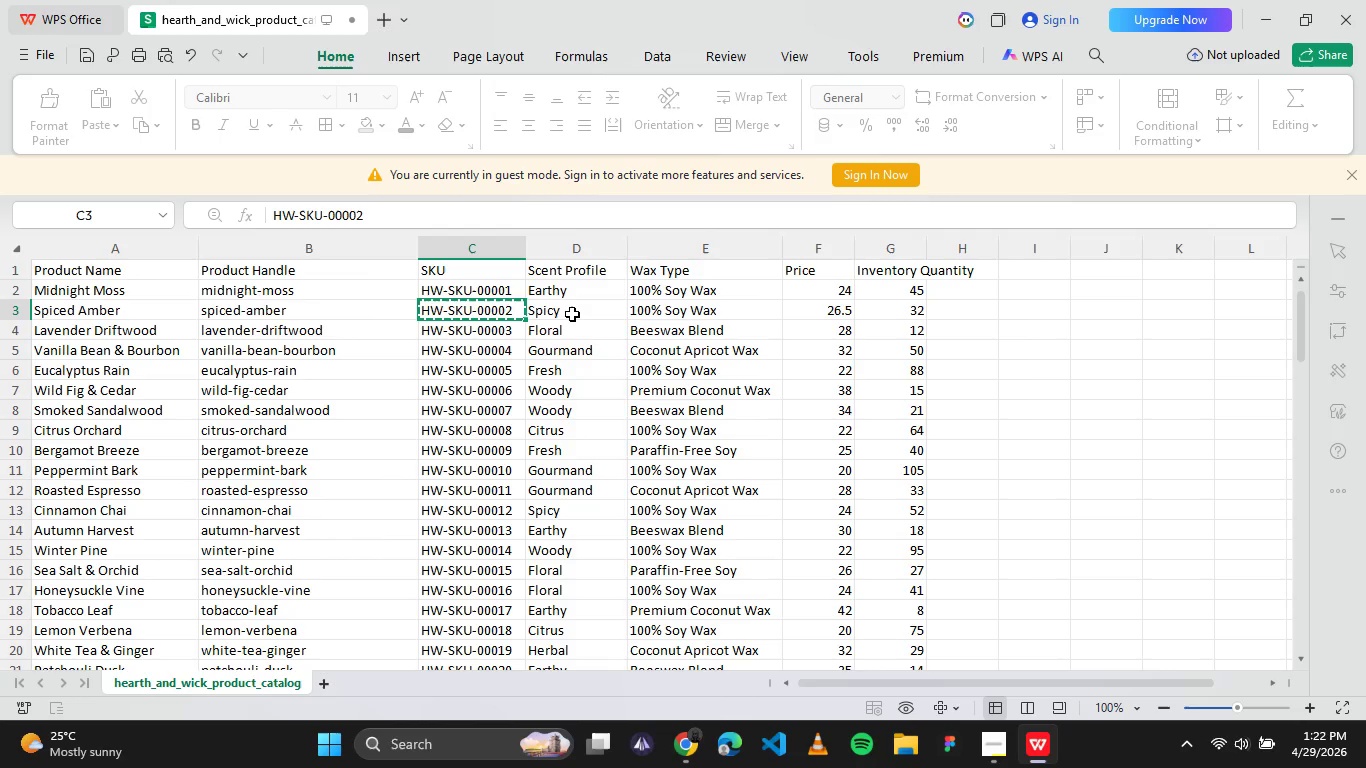 
left_click([572, 313])
 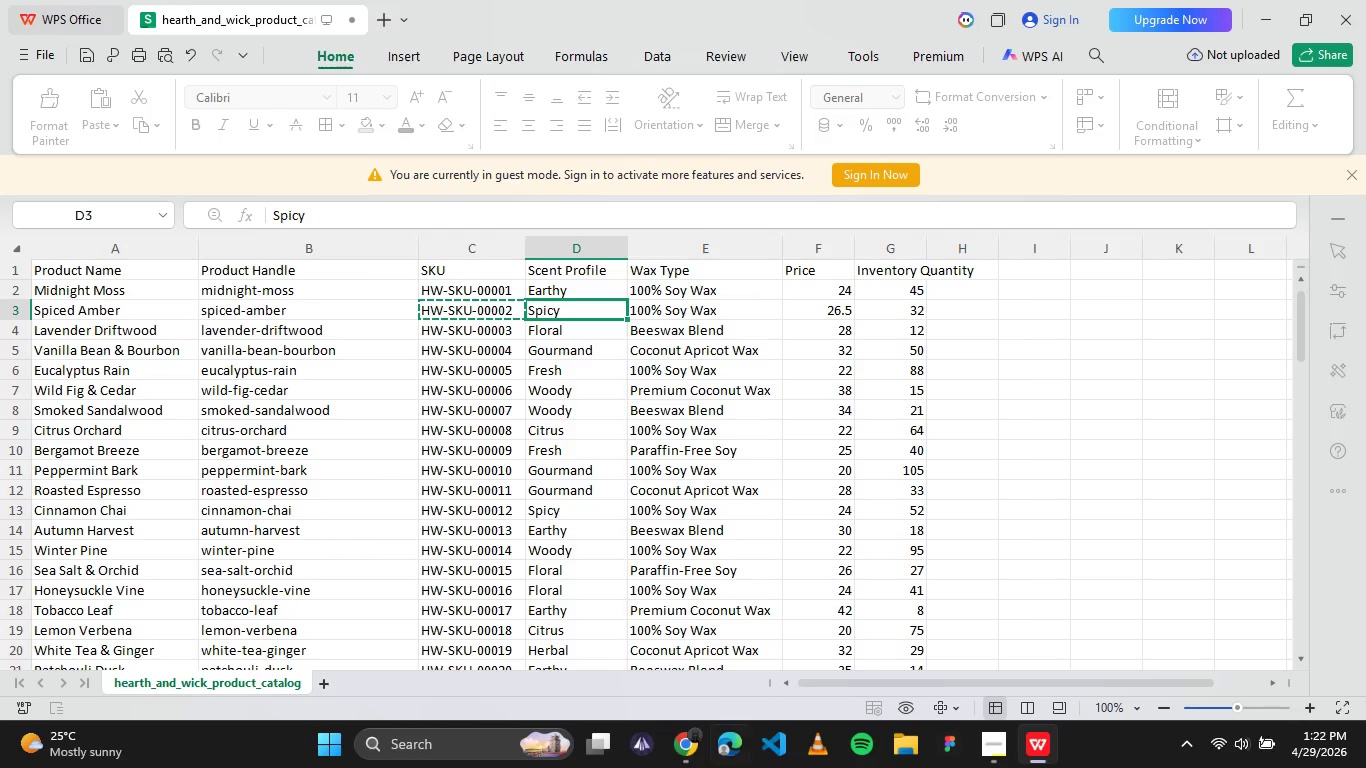 
left_click([679, 756])
 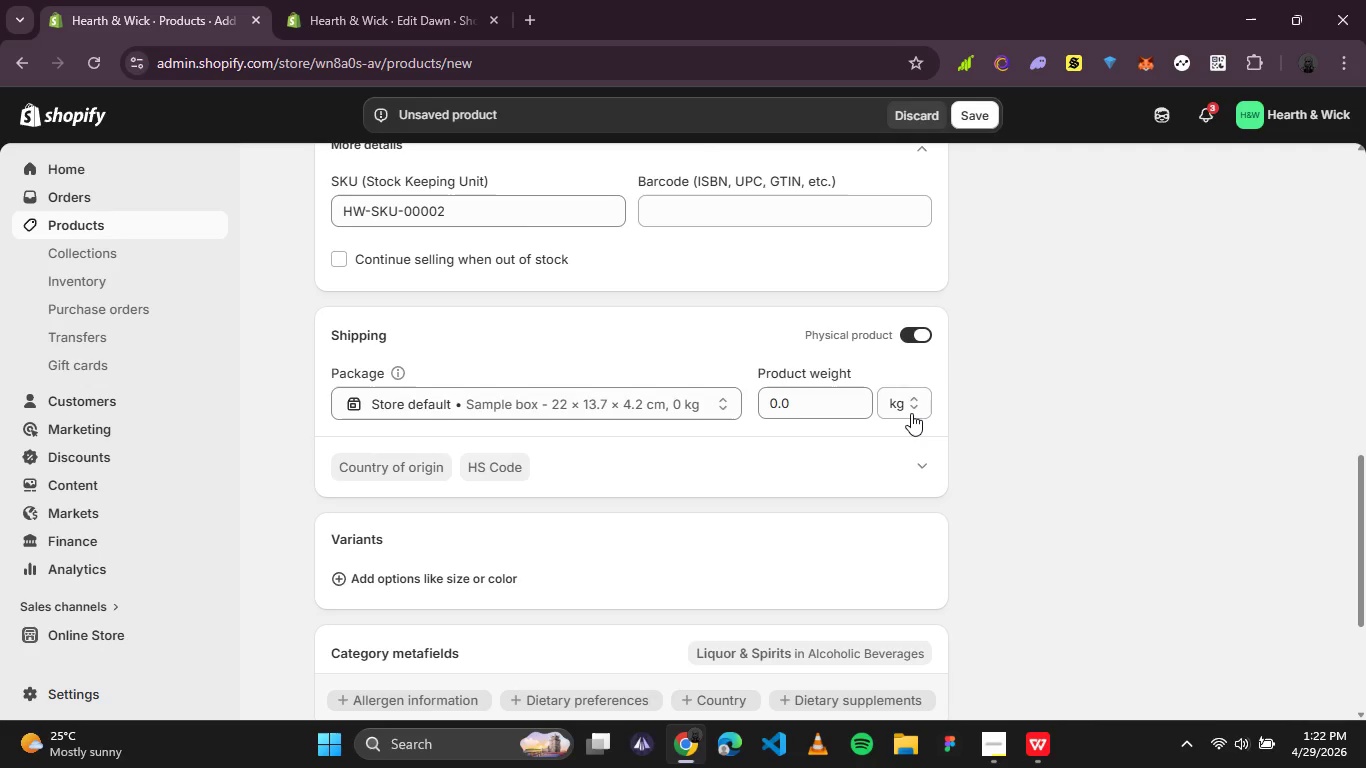 
scroll: coordinate [911, 413], scroll_direction: up, amount: 2.0
 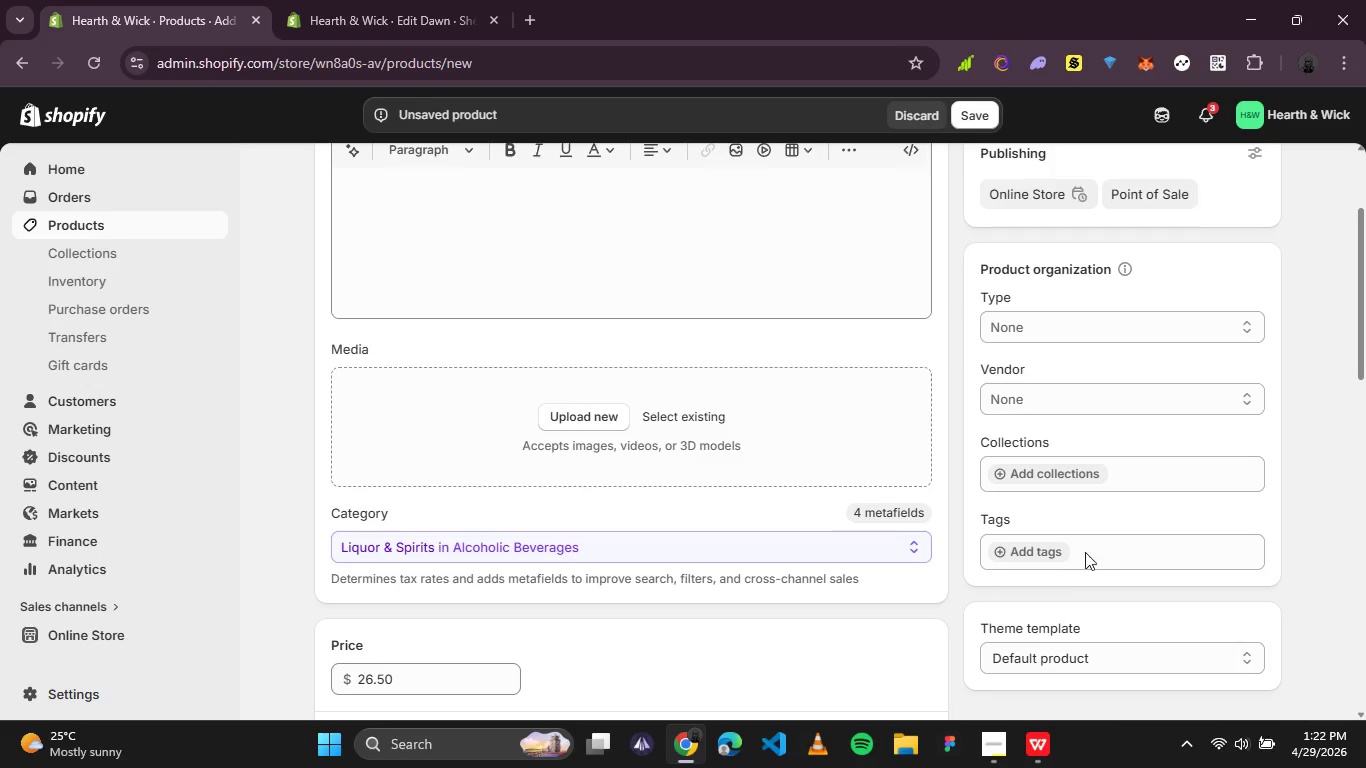 
left_click([1052, 554])
 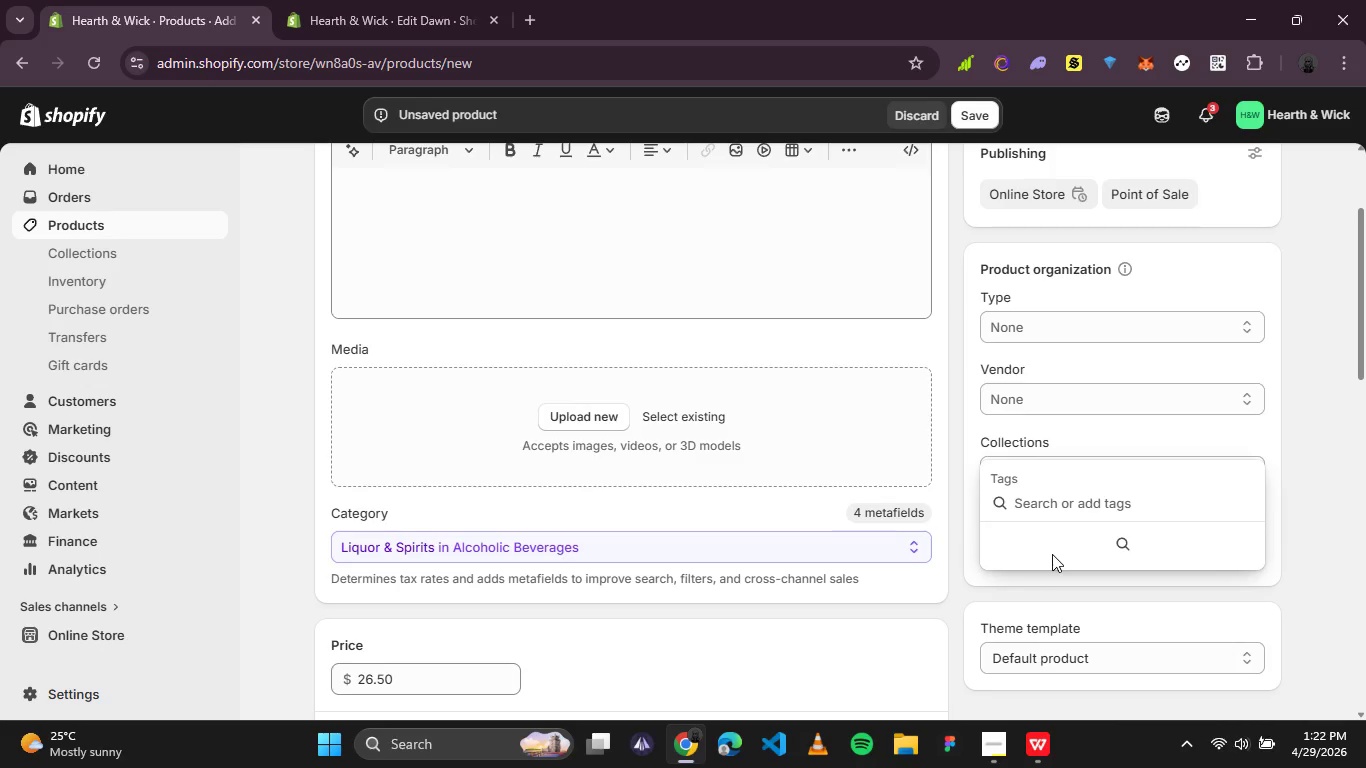 
type(Spicu)
key(Backspace)
type(y)
 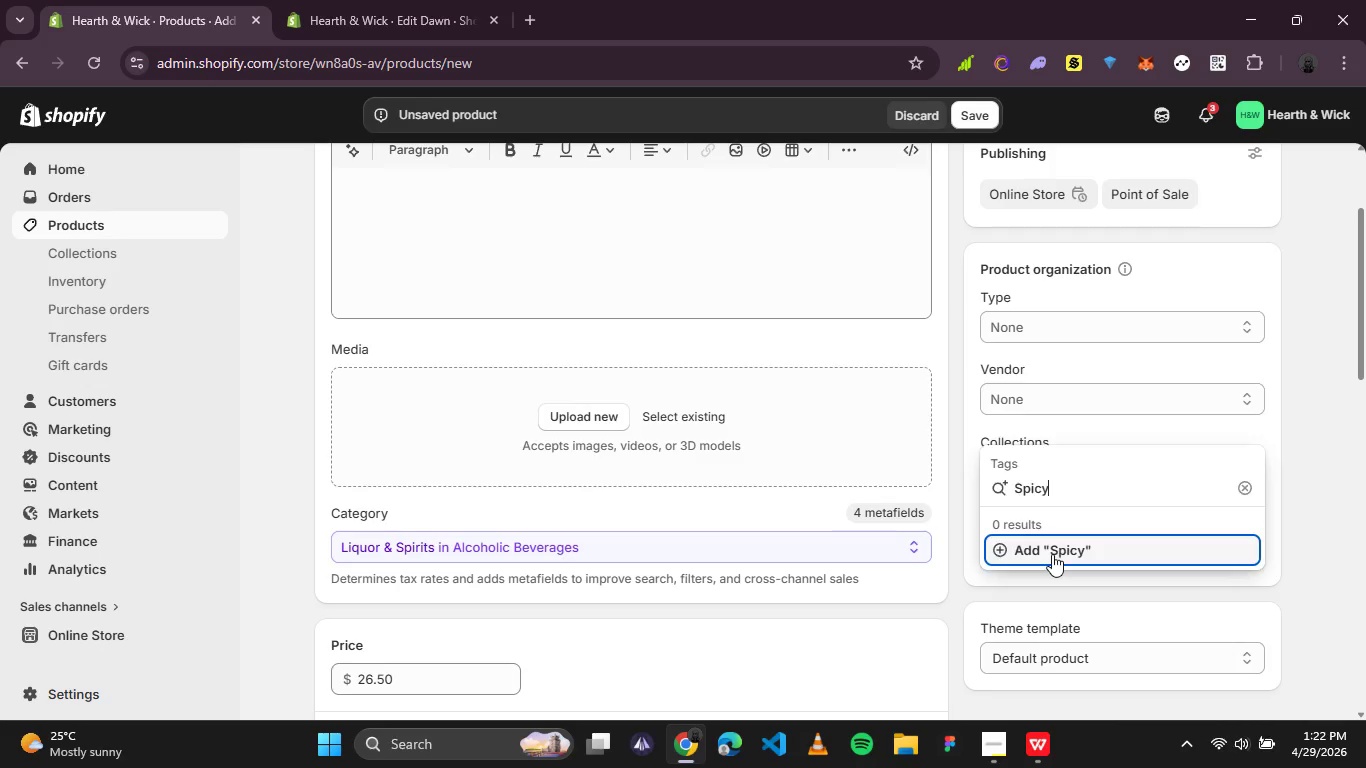 
key(Enter)
 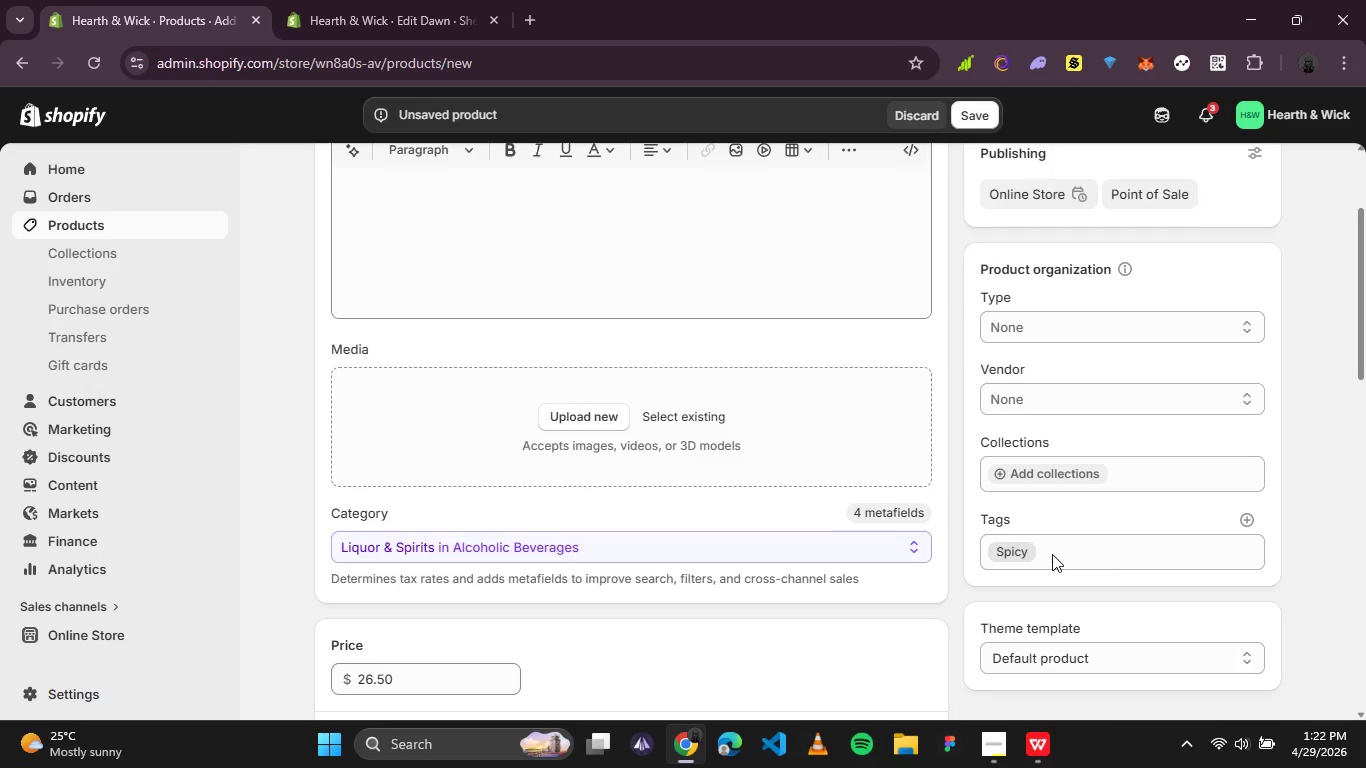 
left_click([1052, 554])
 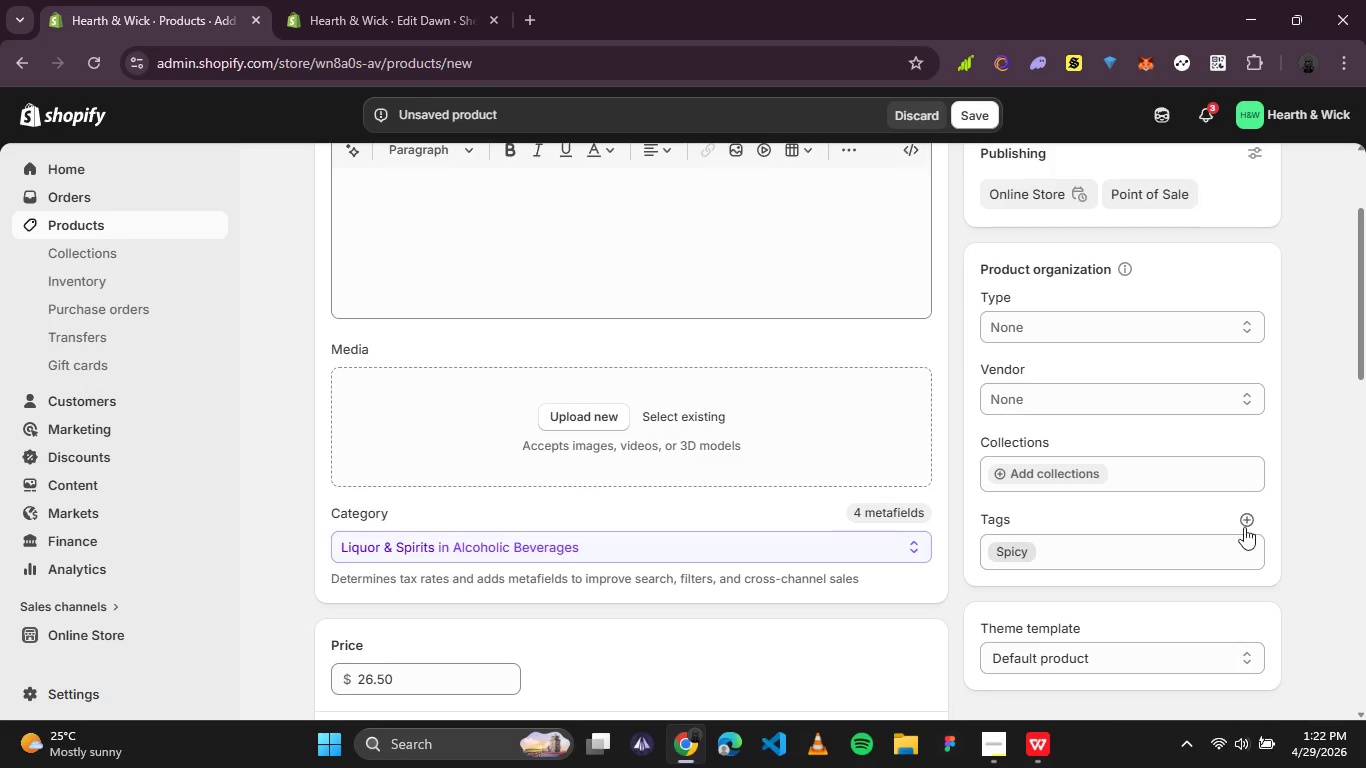 
left_click([1254, 523])
 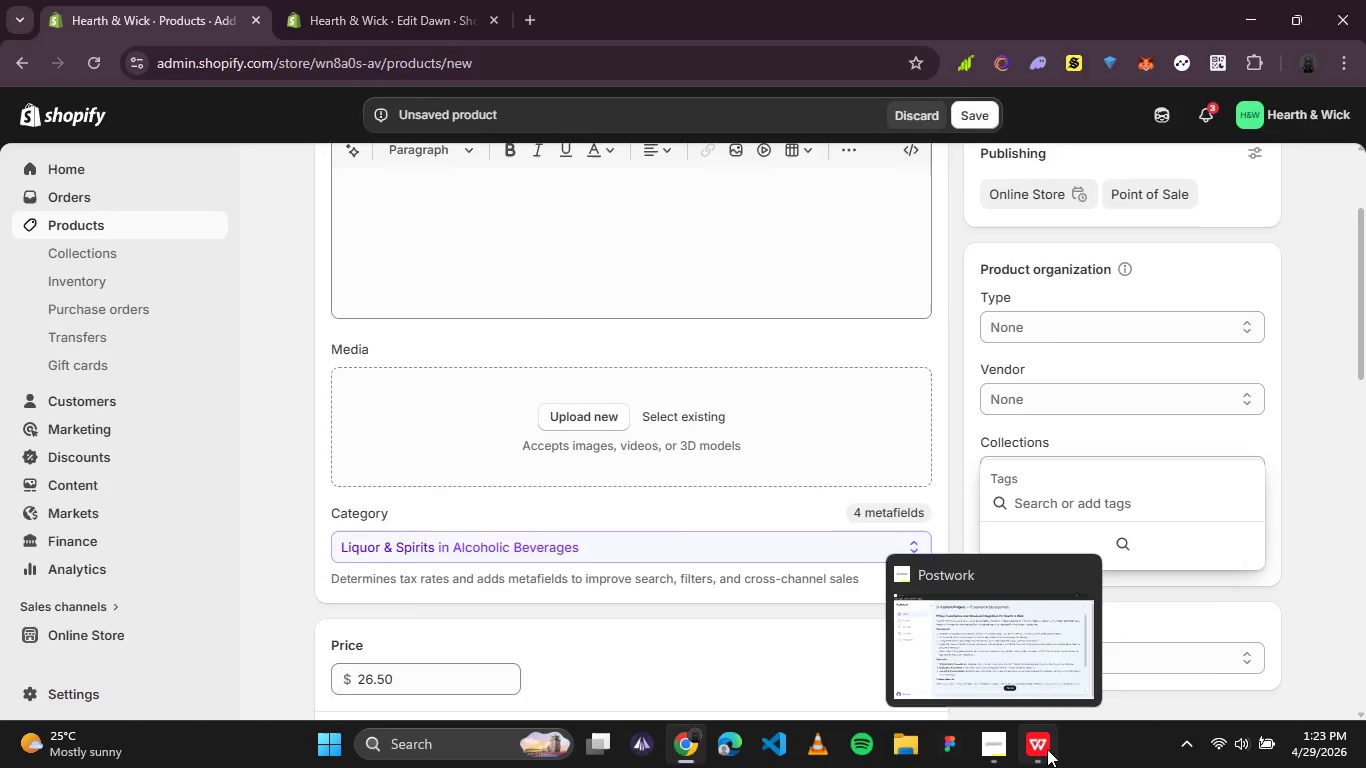 
left_click([727, 314])
 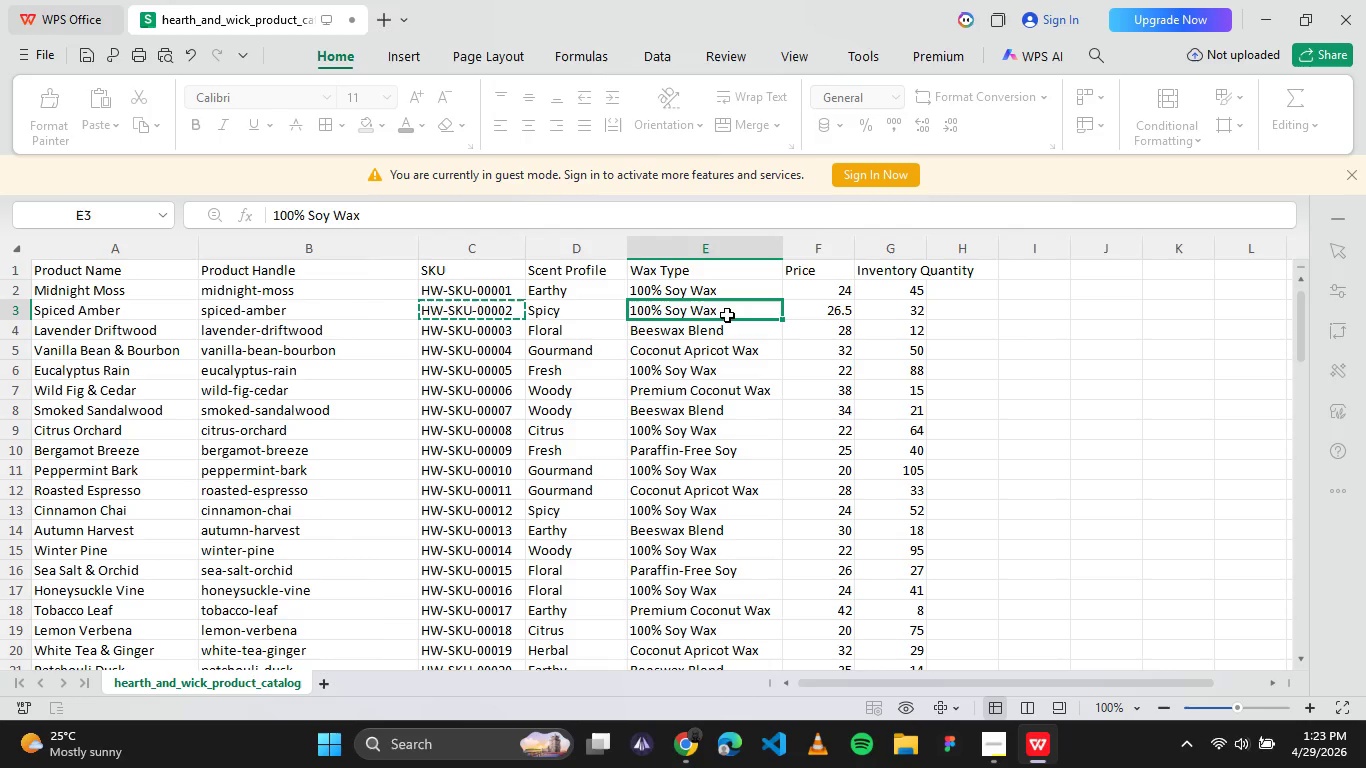 
key(Control+C)
 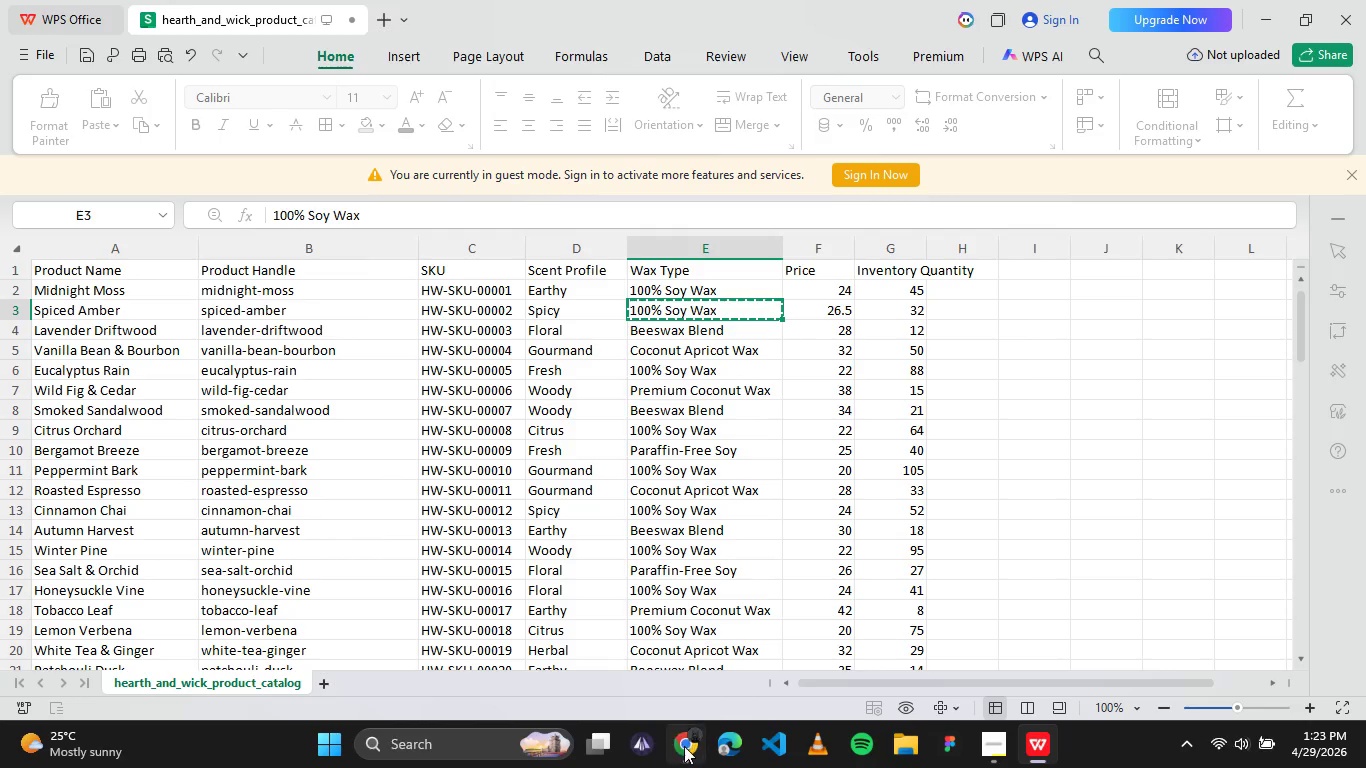 
left_click([685, 746])
 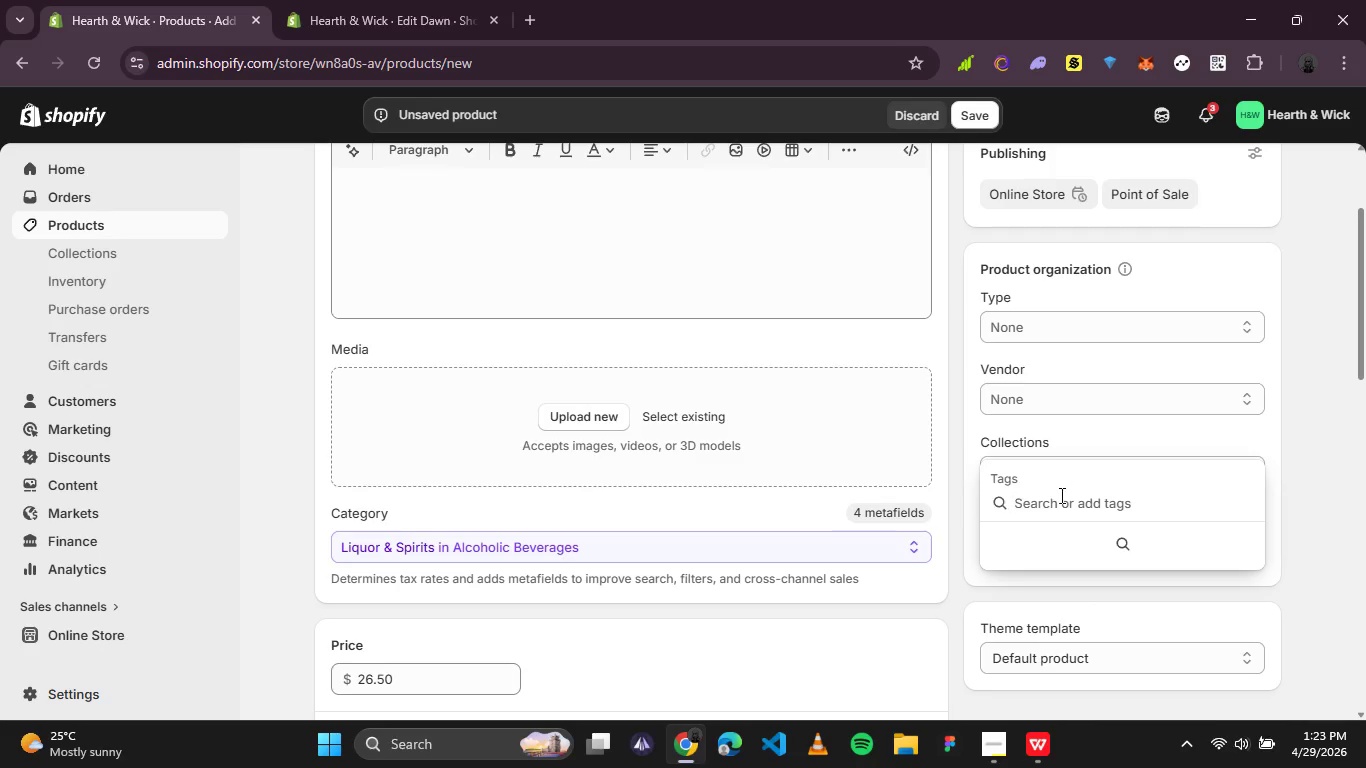 
left_click([1060, 497])
 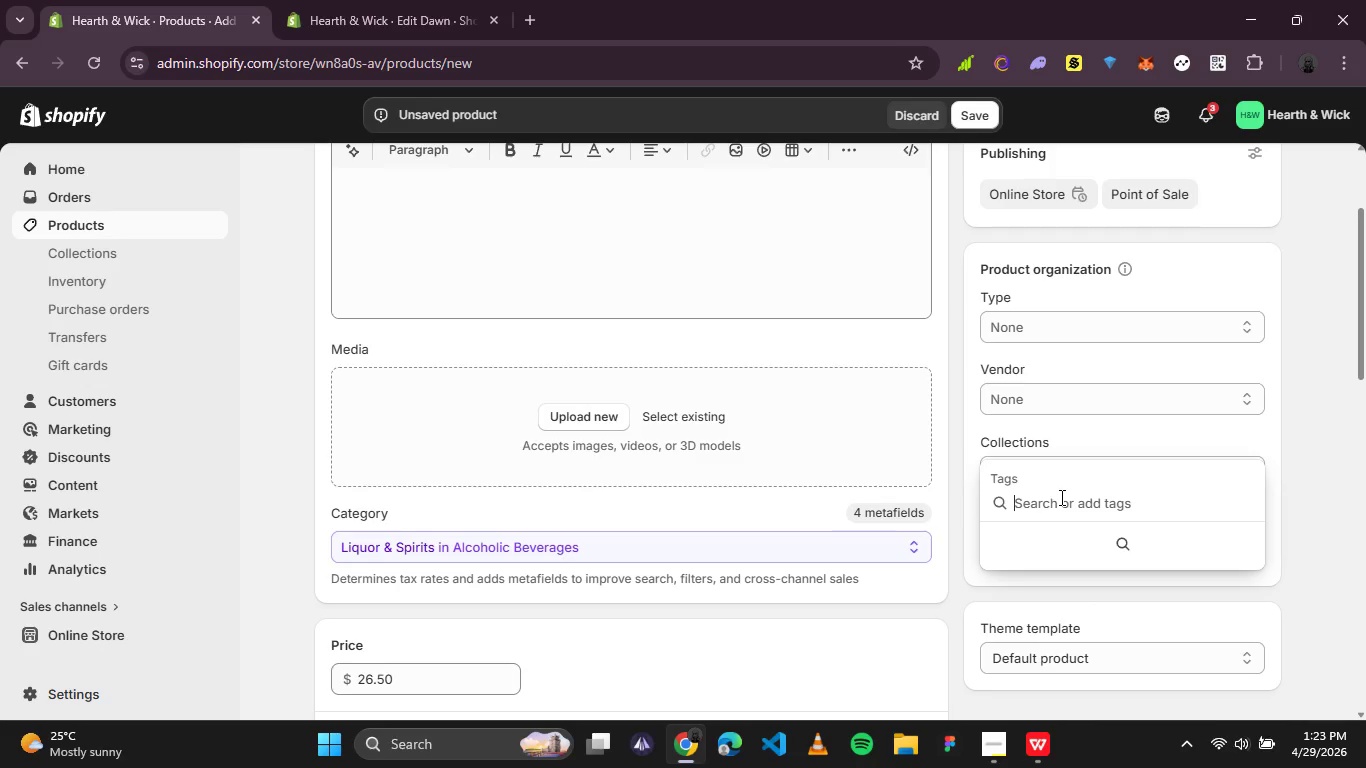 
key(Control+V)
 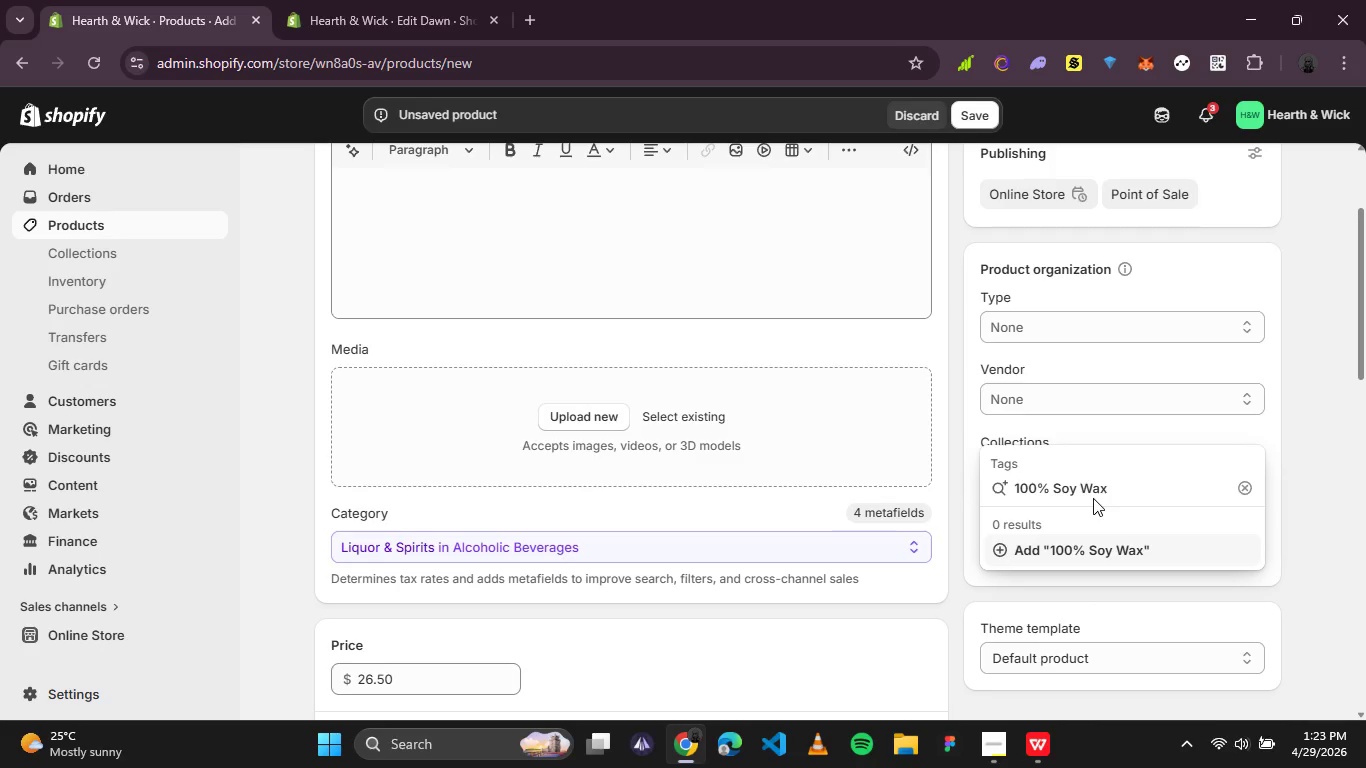 
key(Enter)
 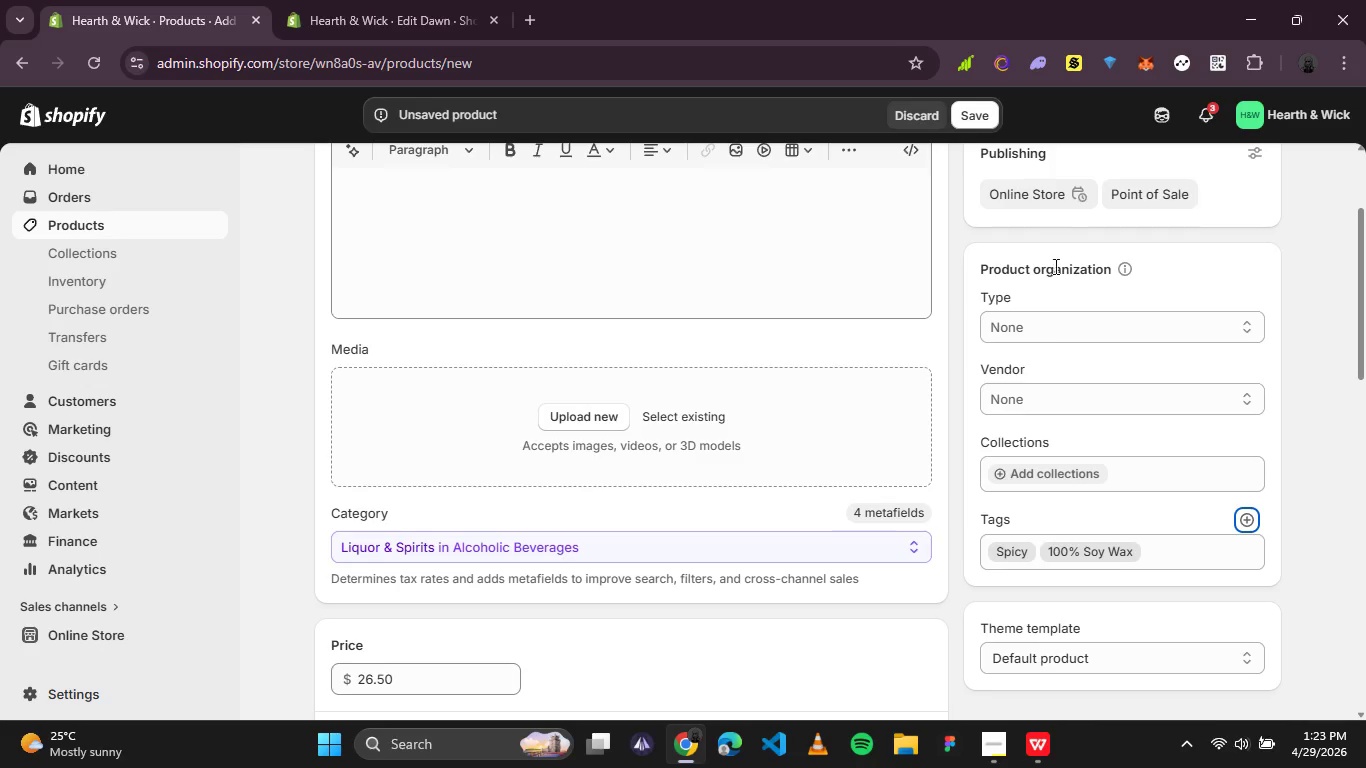 
left_click([1048, 337])
 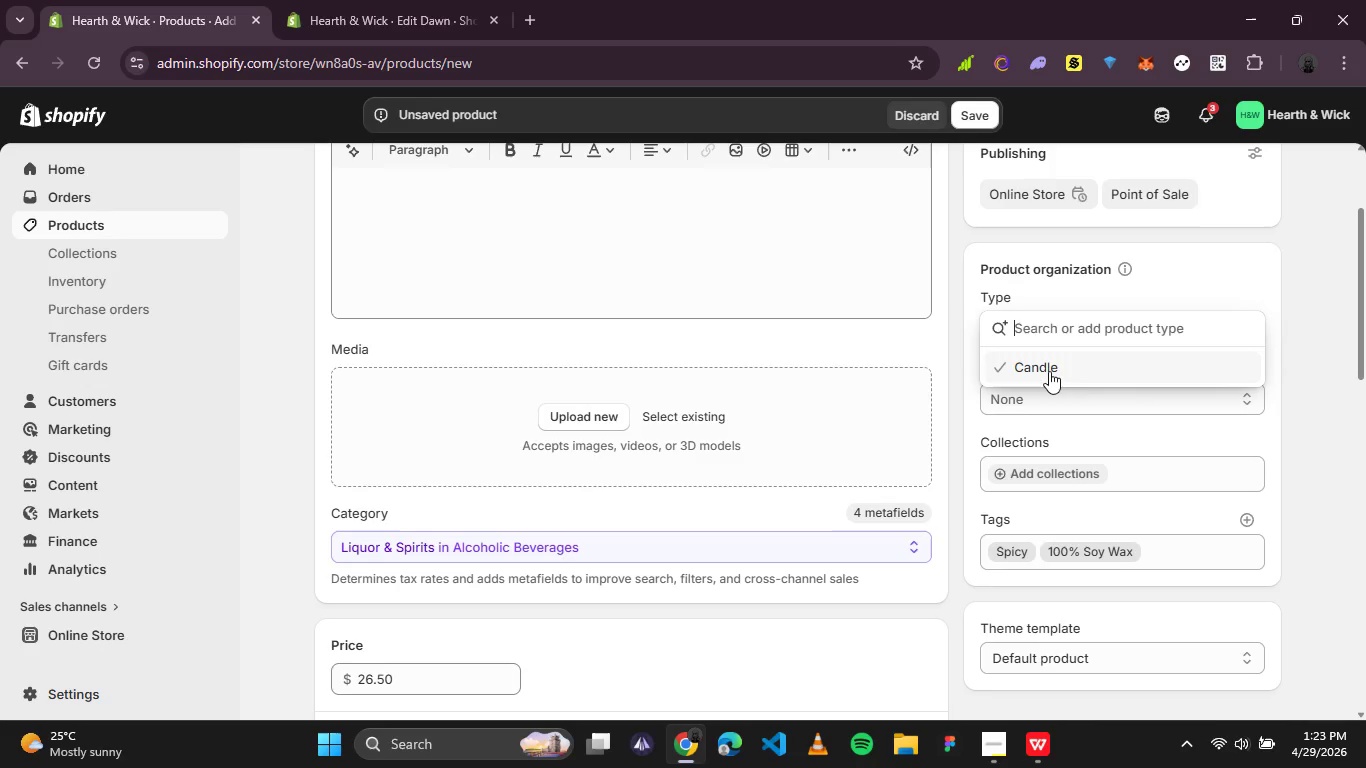 
left_click([1051, 371])
 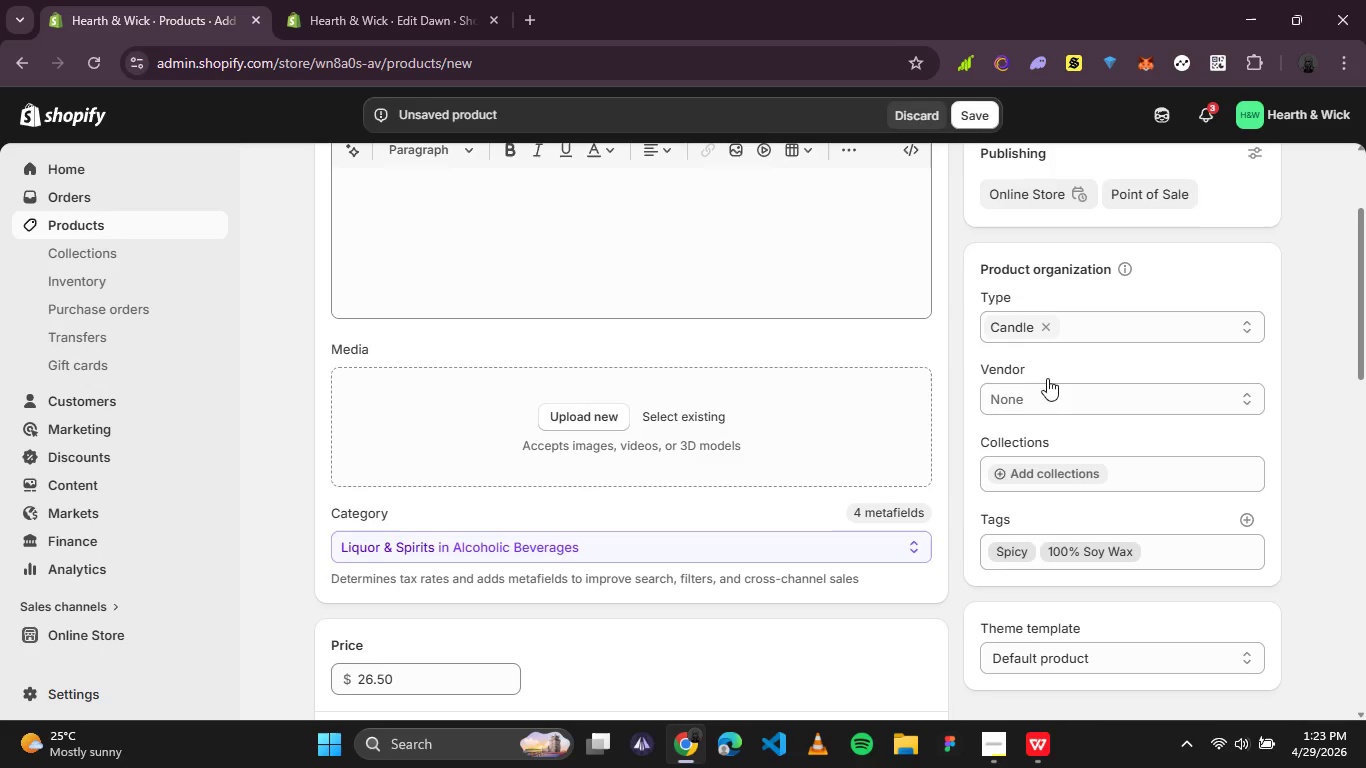 
left_click([1046, 380])
 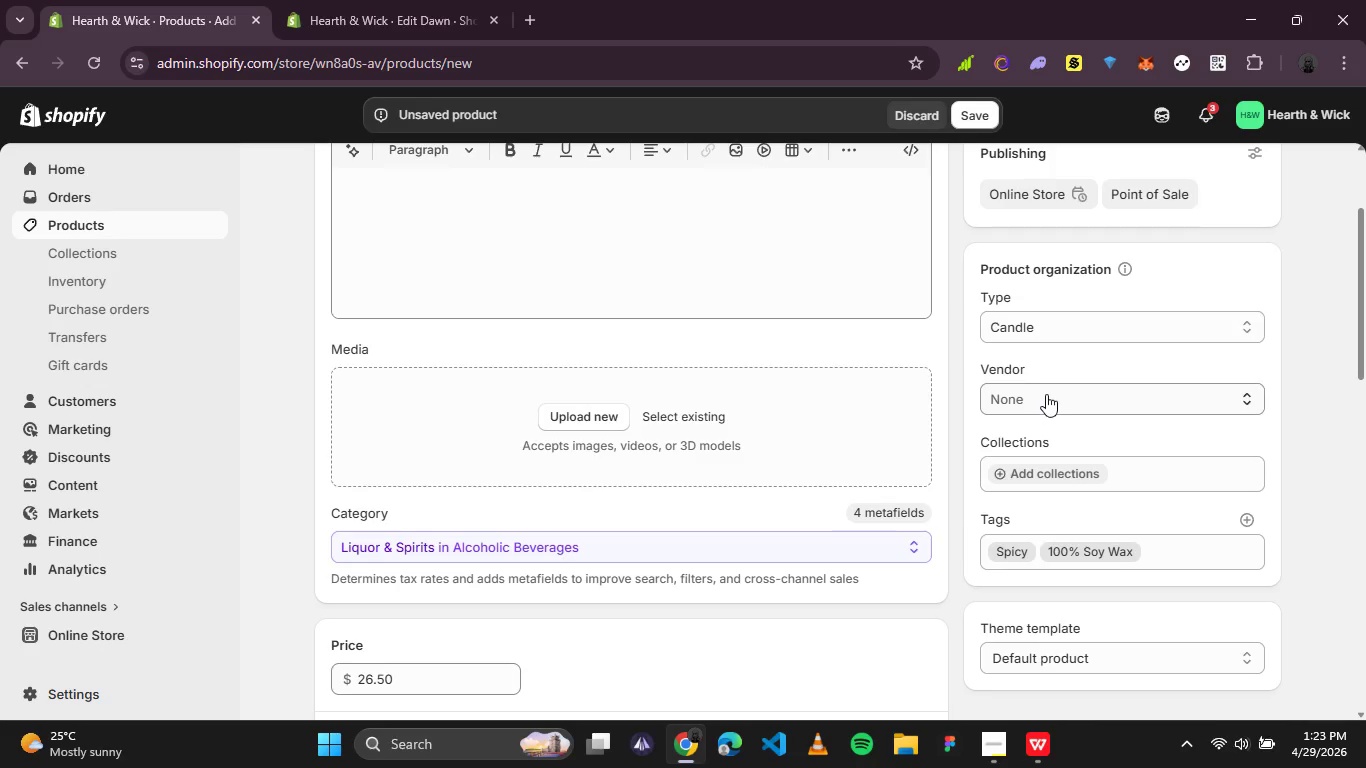 
double_click([1044, 396])
 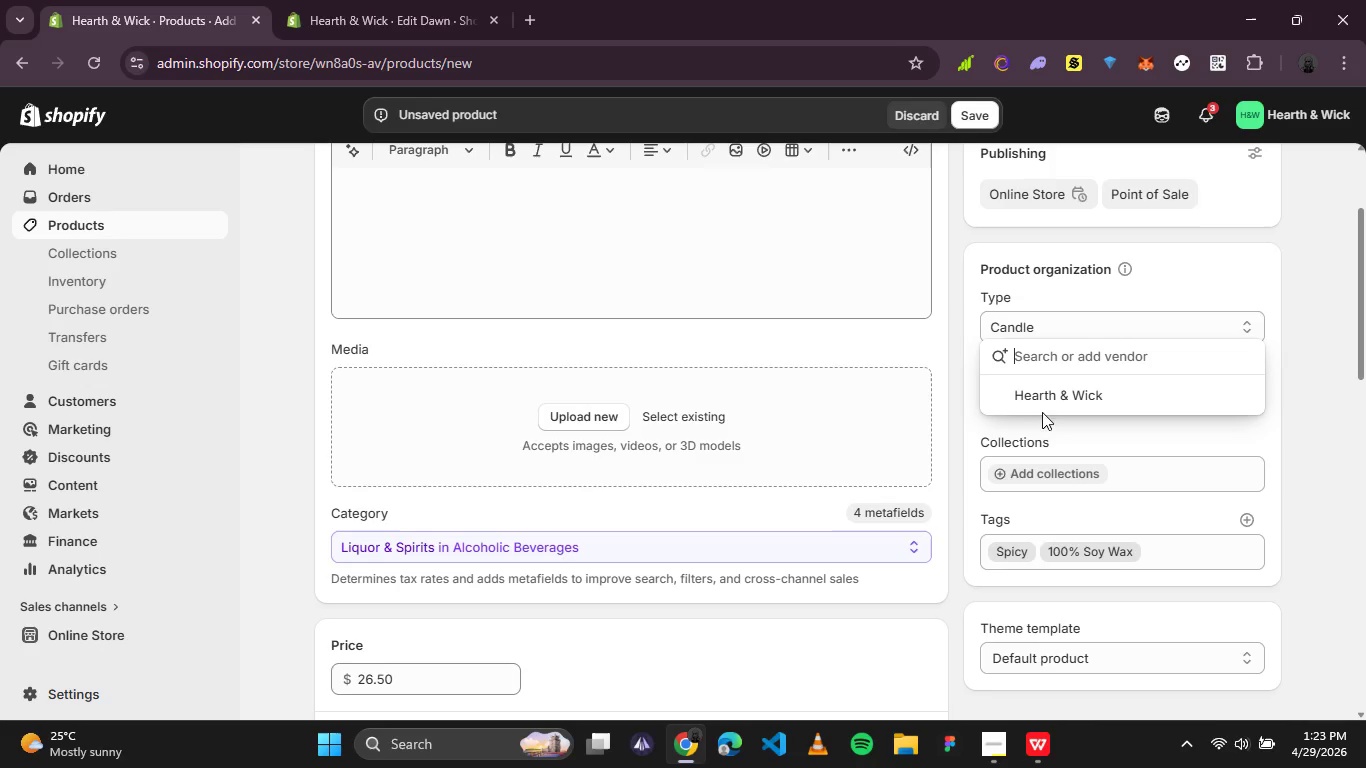 
left_click([1048, 401])
 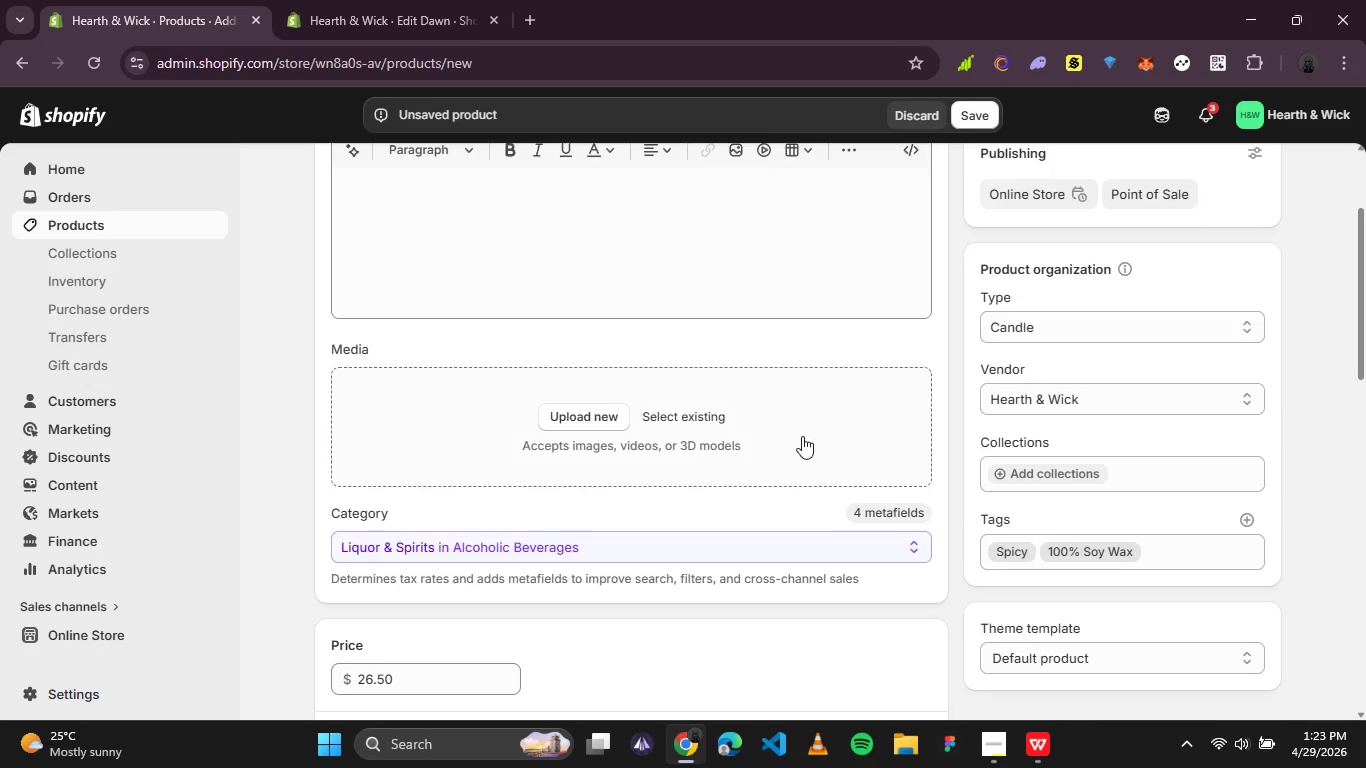 
scroll: coordinate [802, 433], scroll_direction: up, amount: 2.0
 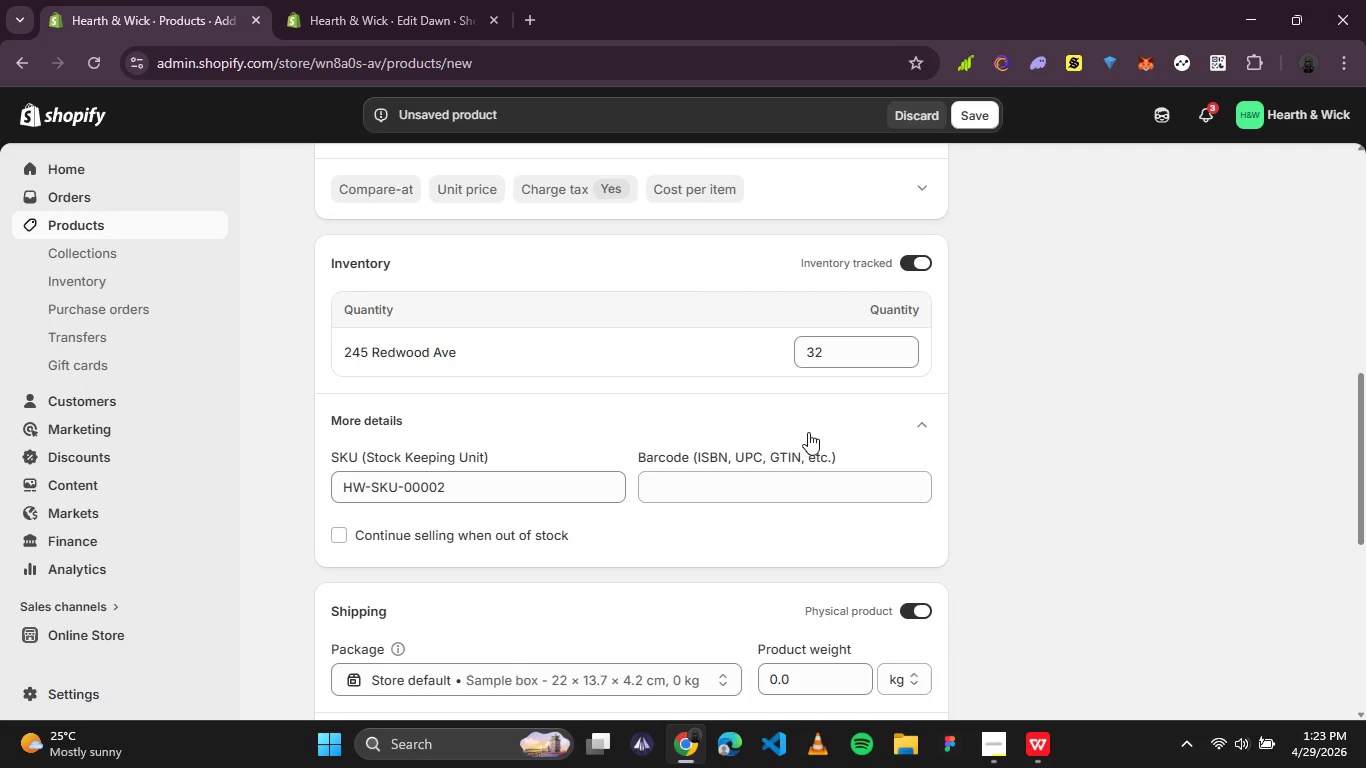 
scroll: coordinate [810, 431], scroll_direction: down, amount: 3.0
 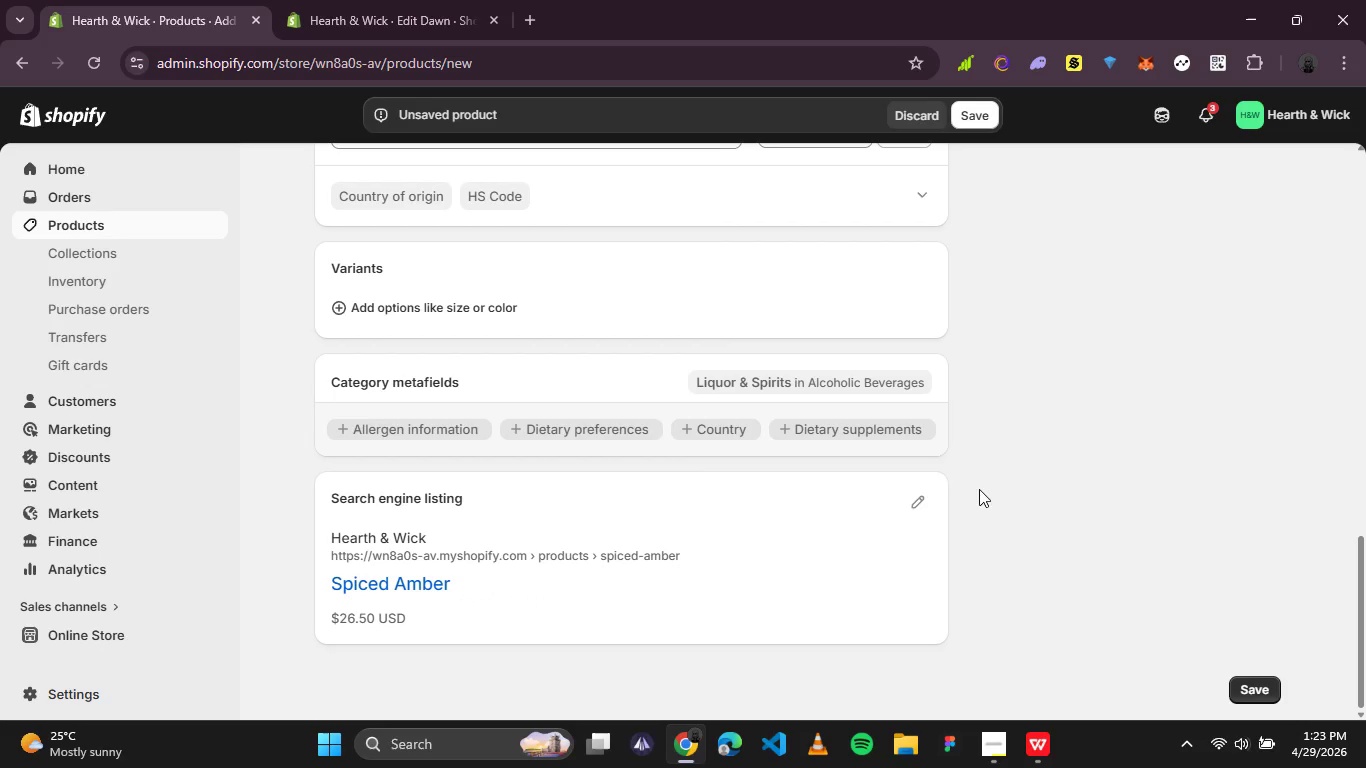 
left_click([991, 726])